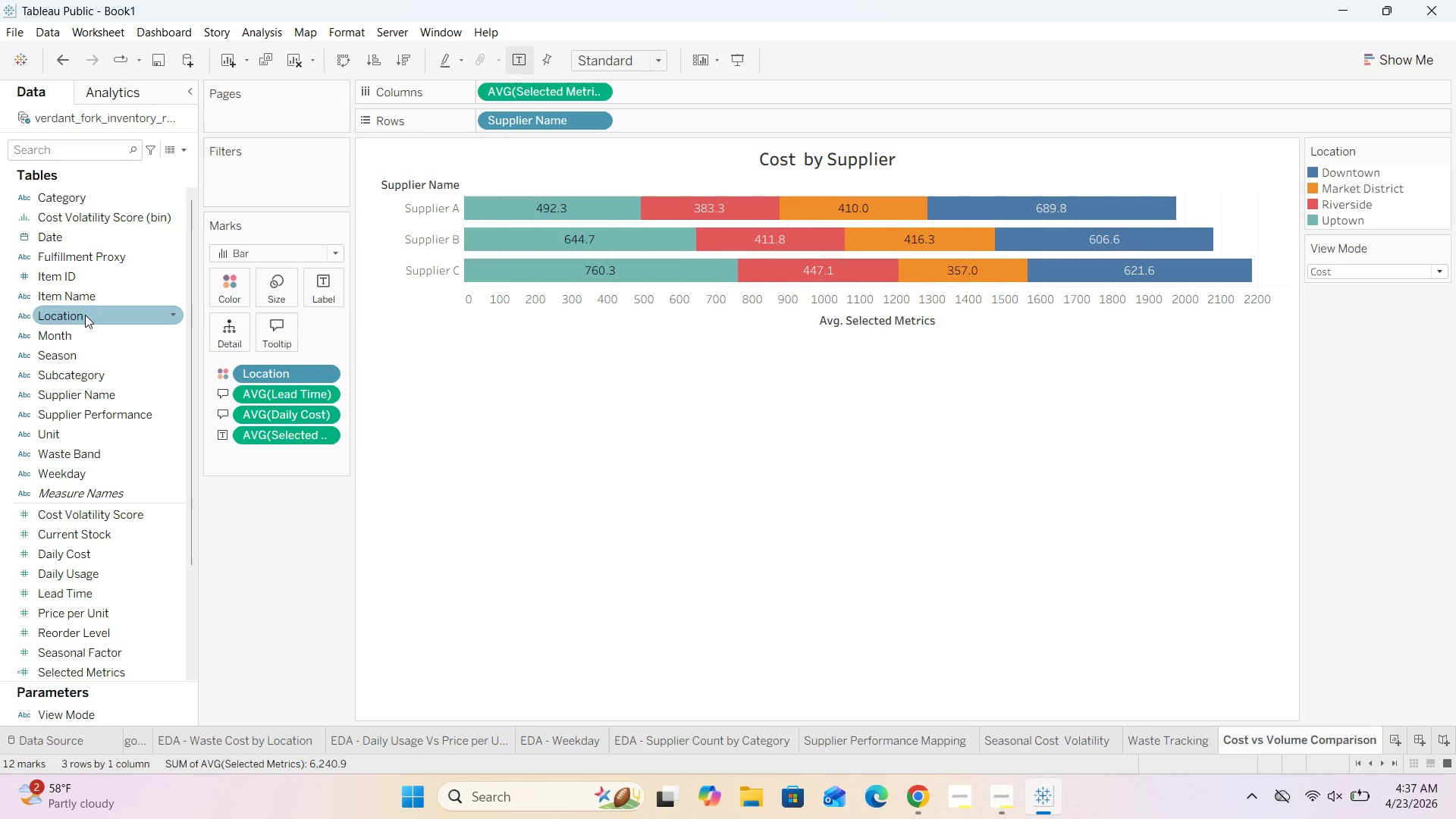 
left_click_drag(start_coordinate=[81, 318], to_coordinate=[284, 333])
 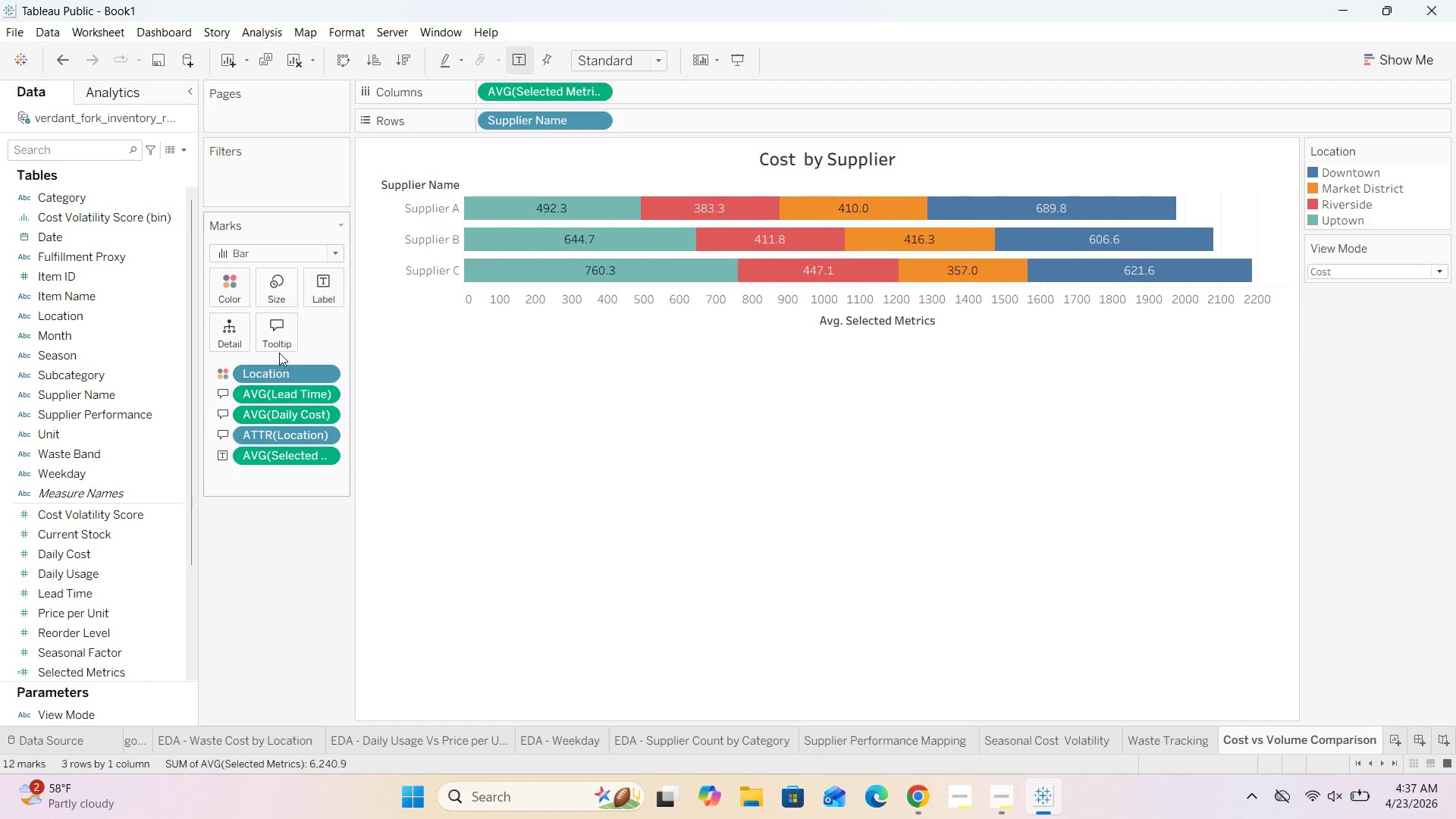 
double_click([277, 340])
 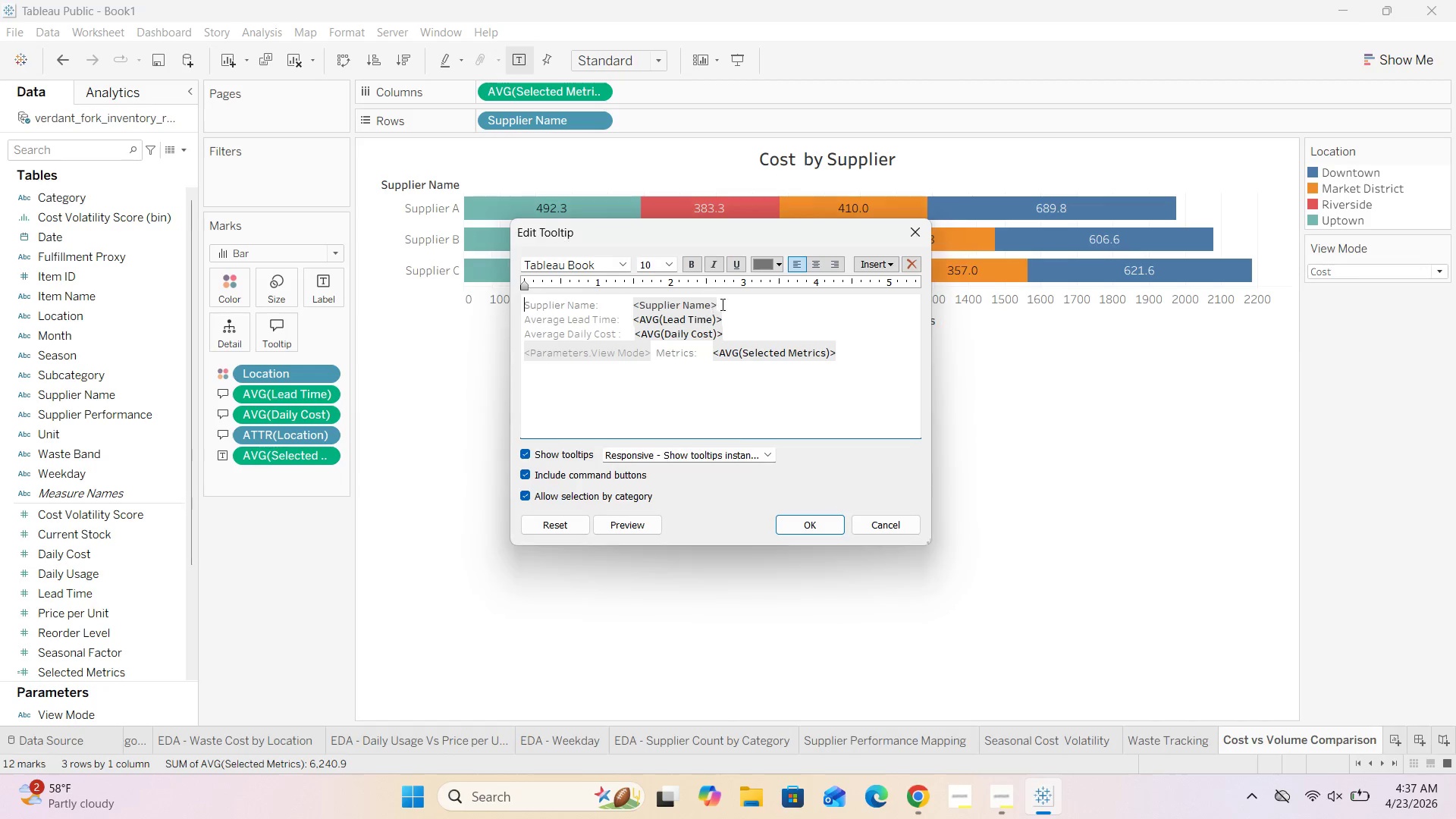 
left_click([731, 303])
 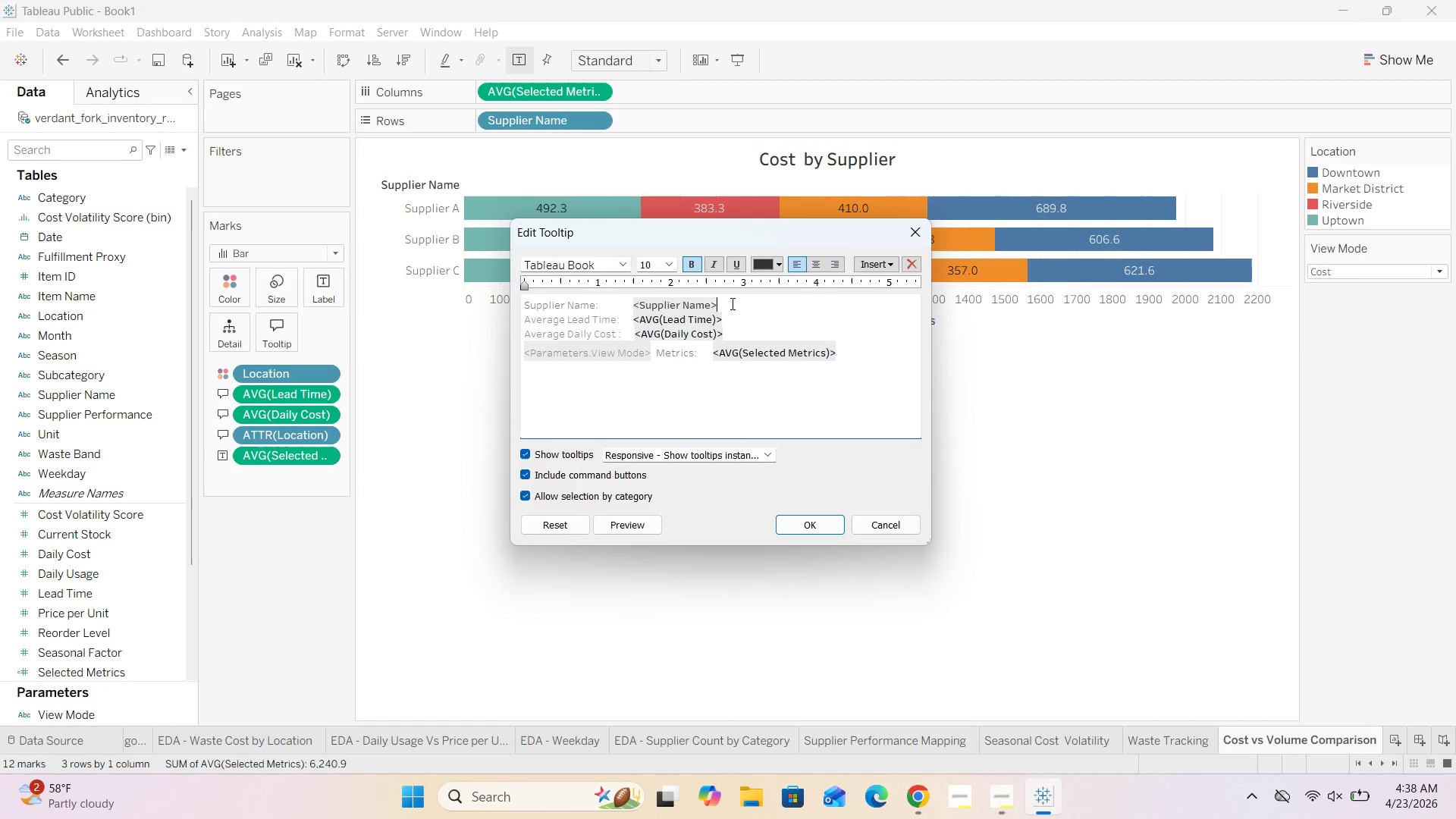 
key(Enter)
 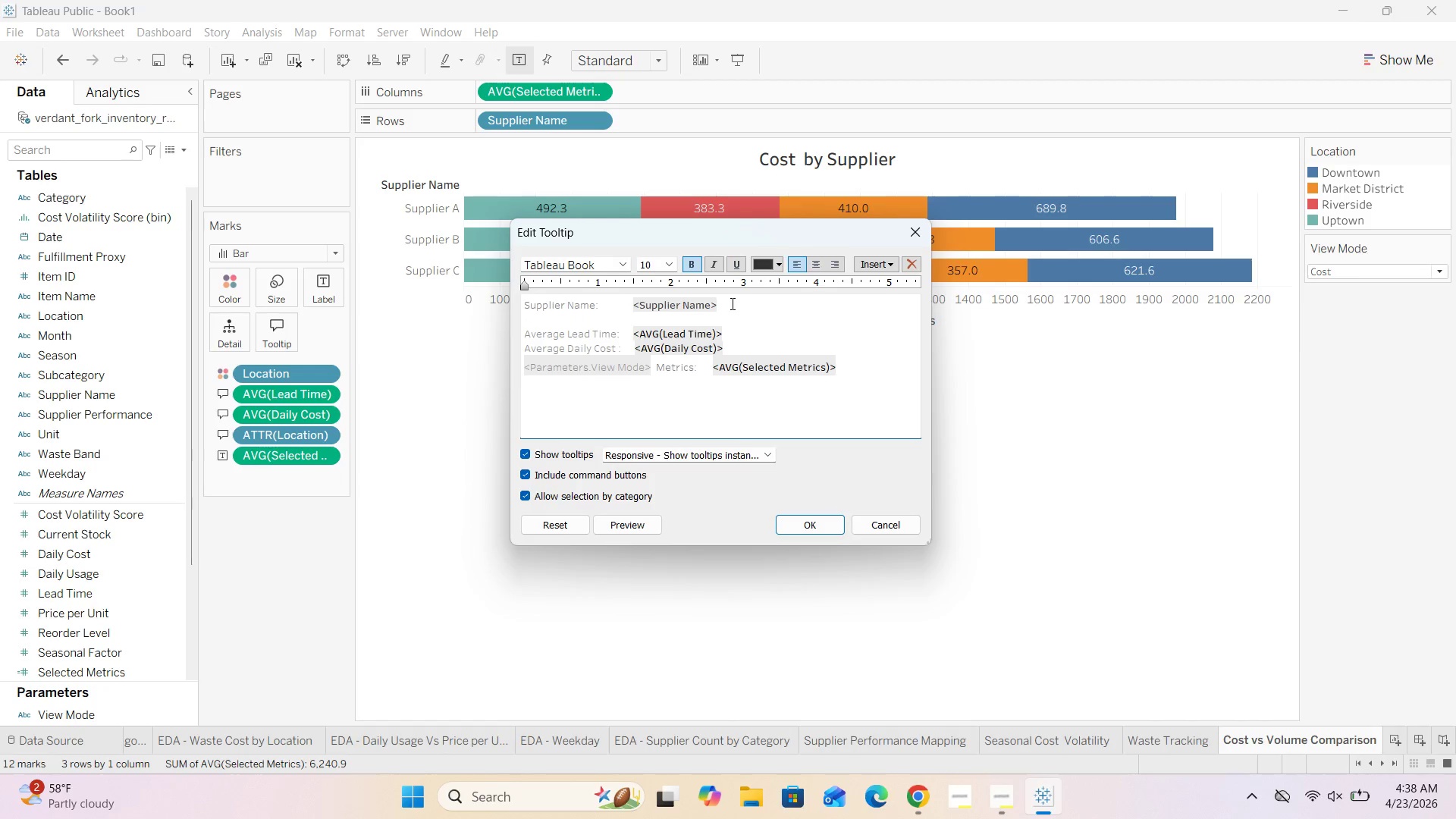 
type(Locatin : )
 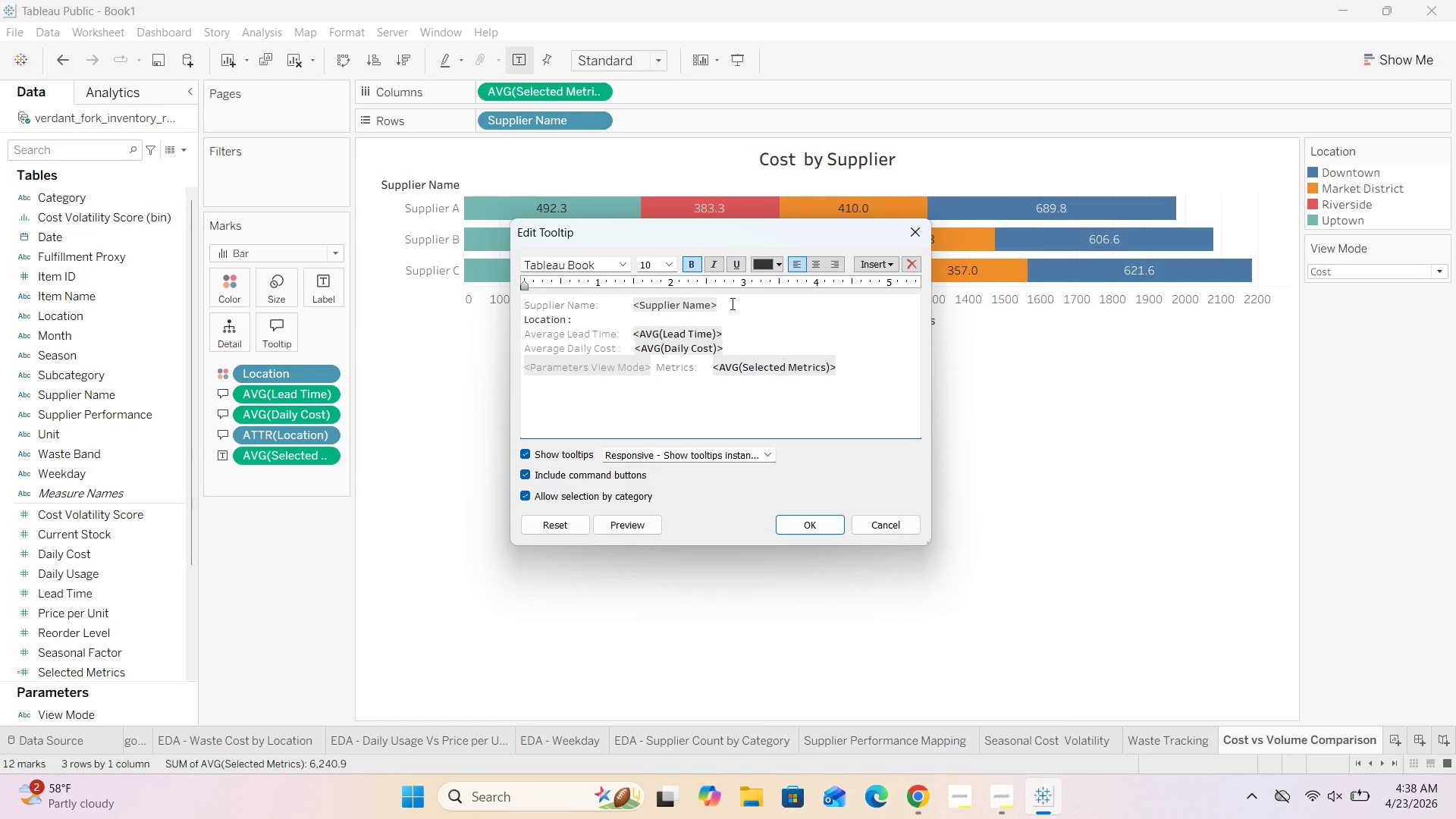 
left_click_drag(start_coordinate=[578, 320], to_coordinate=[500, 315])
 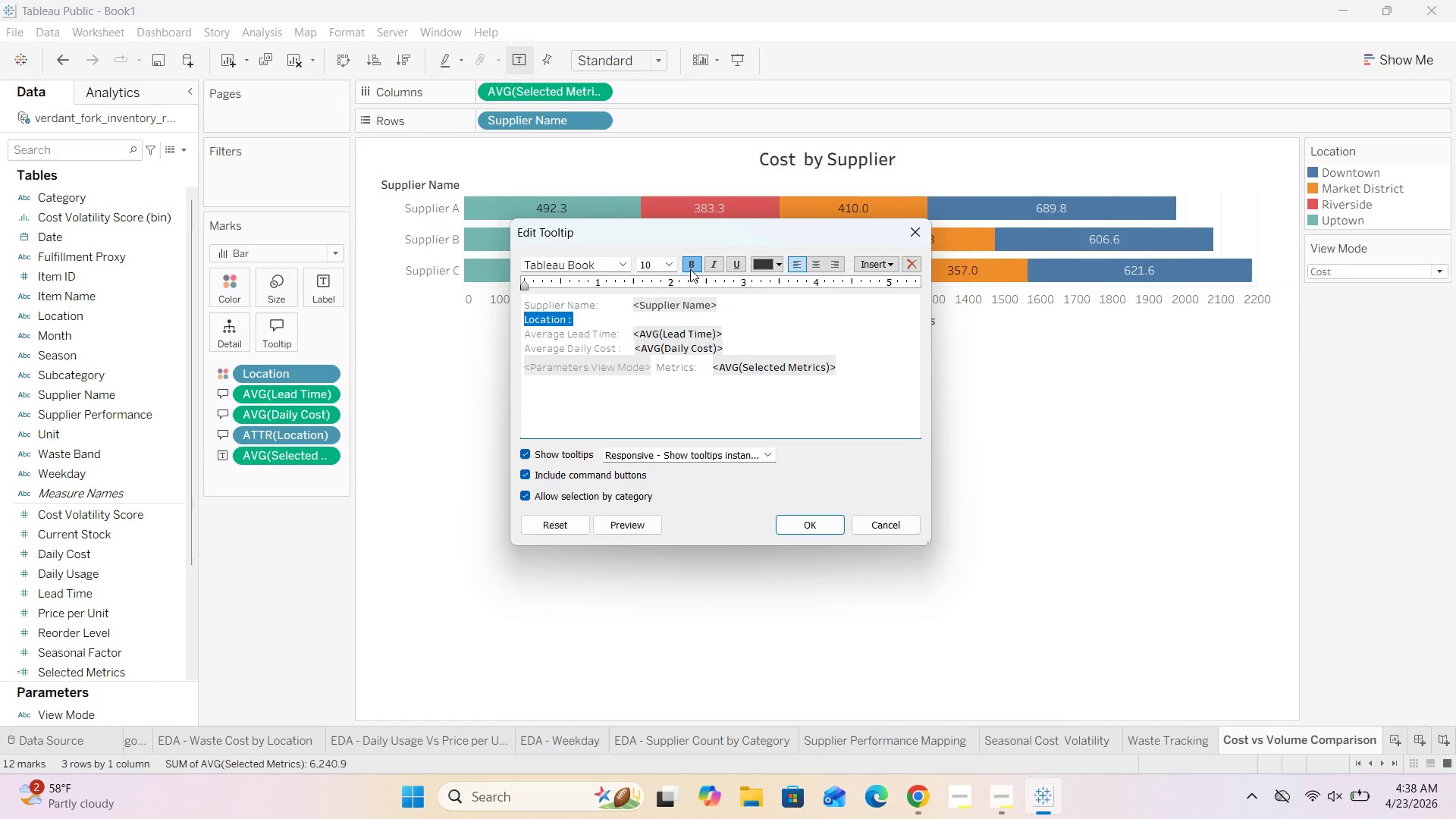 
left_click([690, 265])
 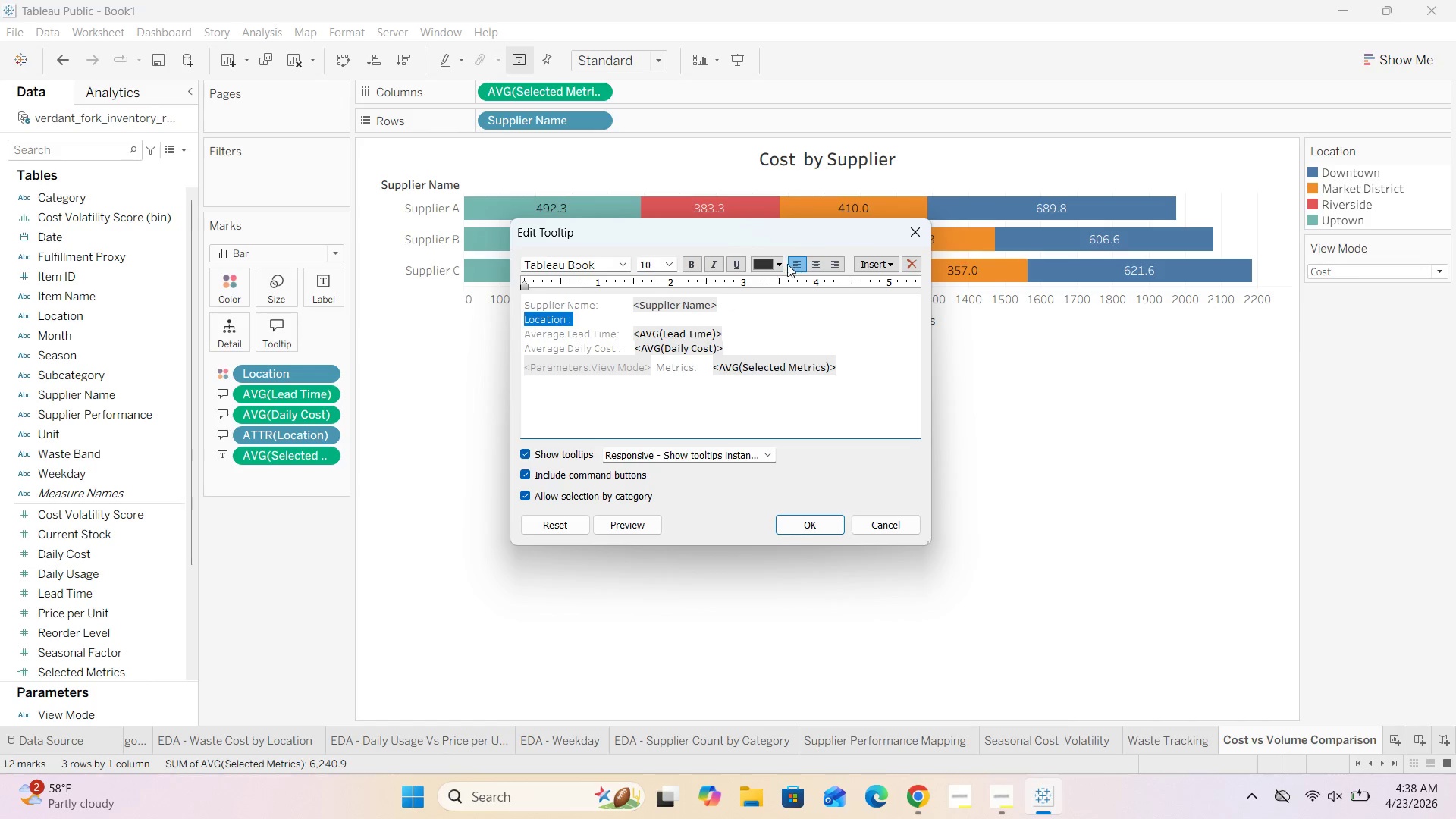 
left_click([782, 264])
 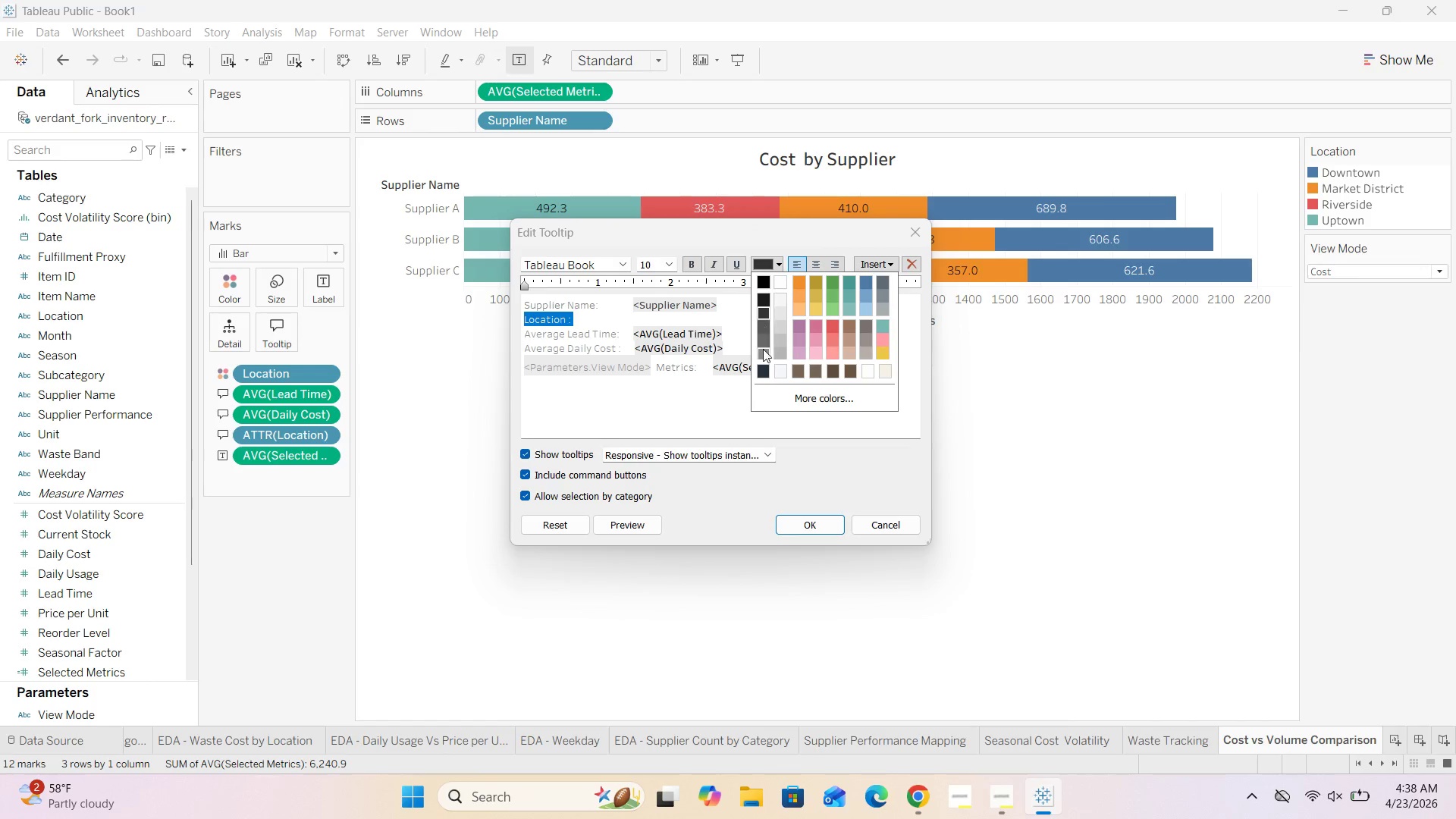 
left_click([763, 352])
 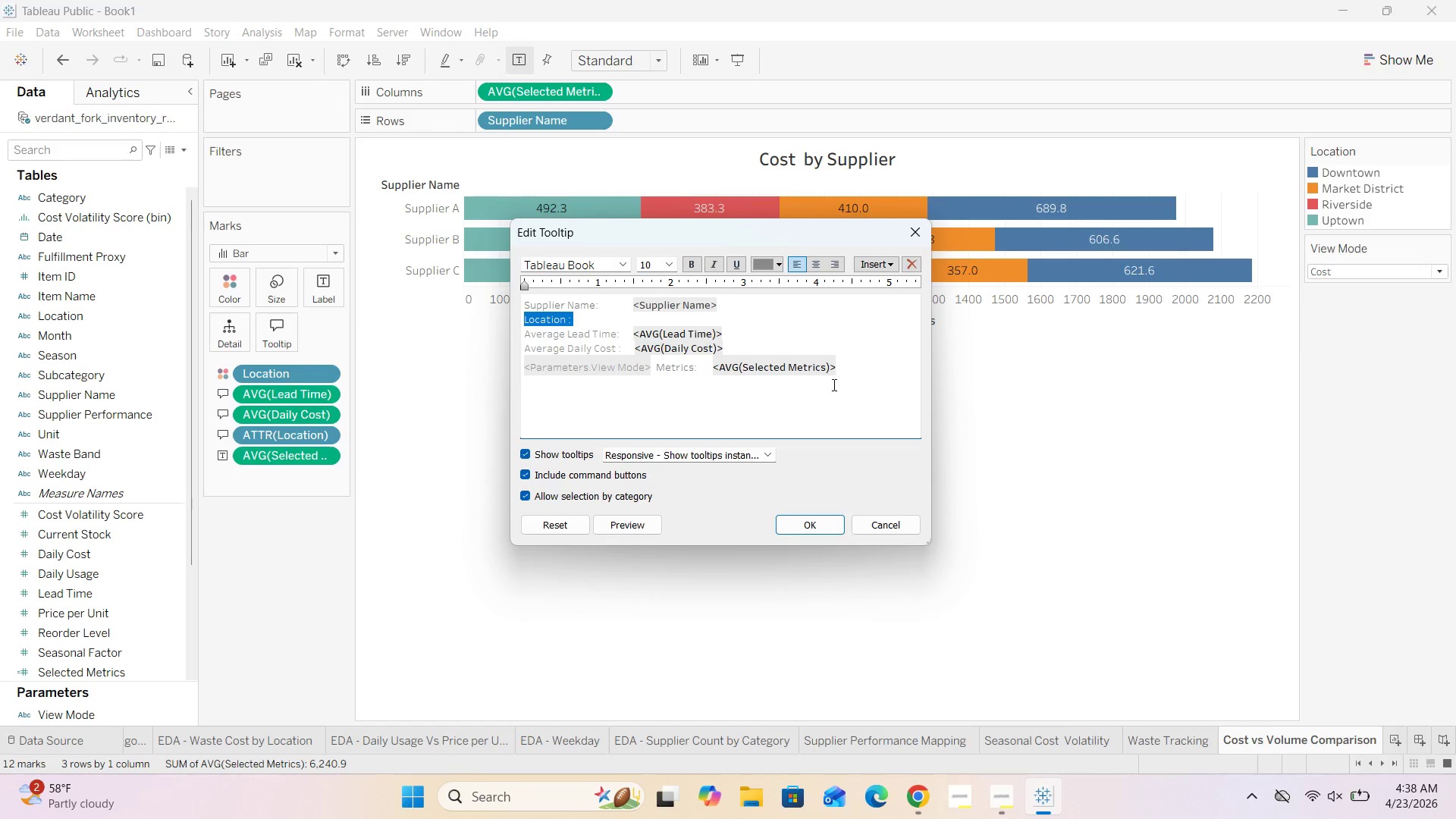 
left_click([789, 318])
 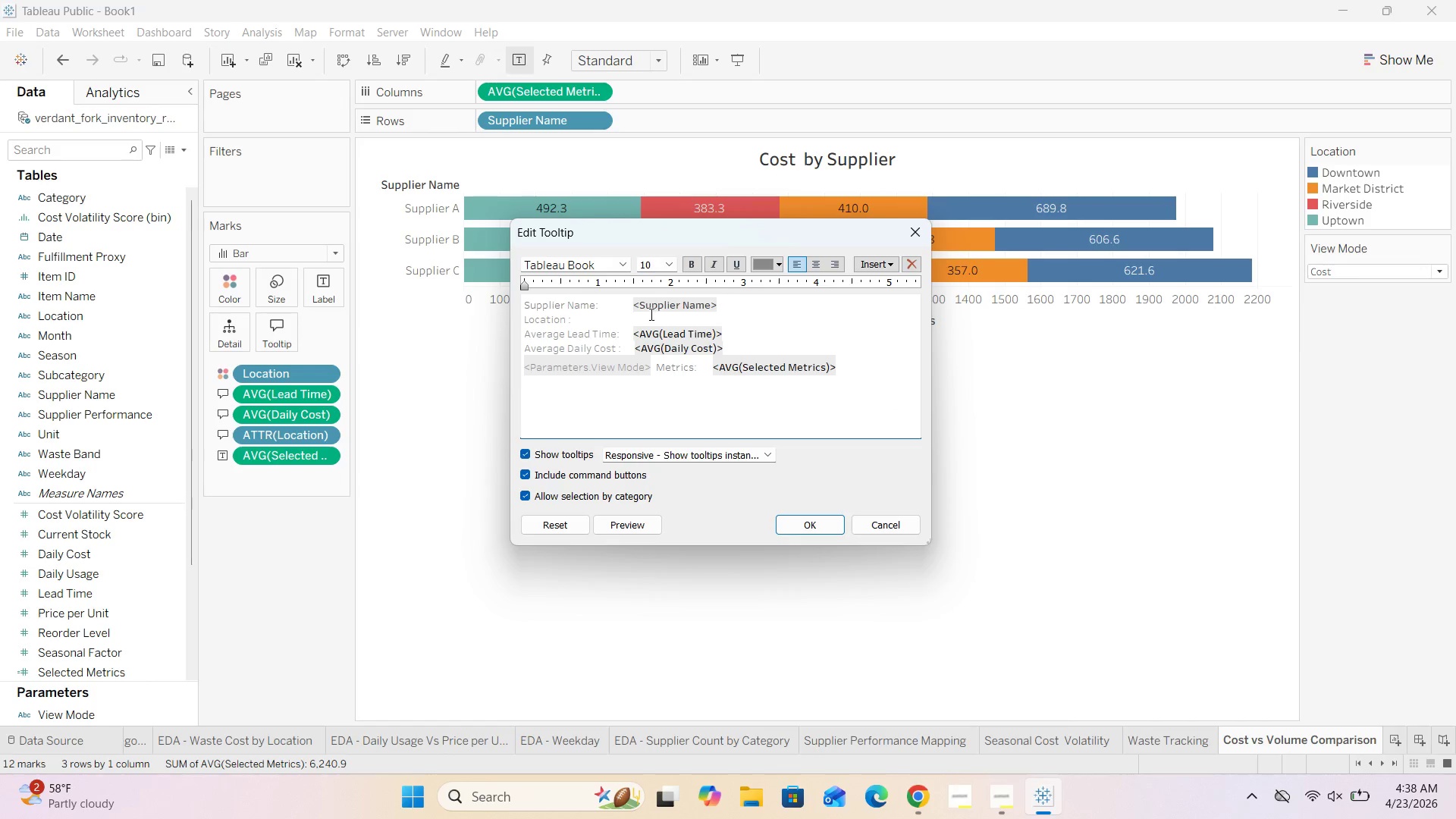 
left_click([642, 318])
 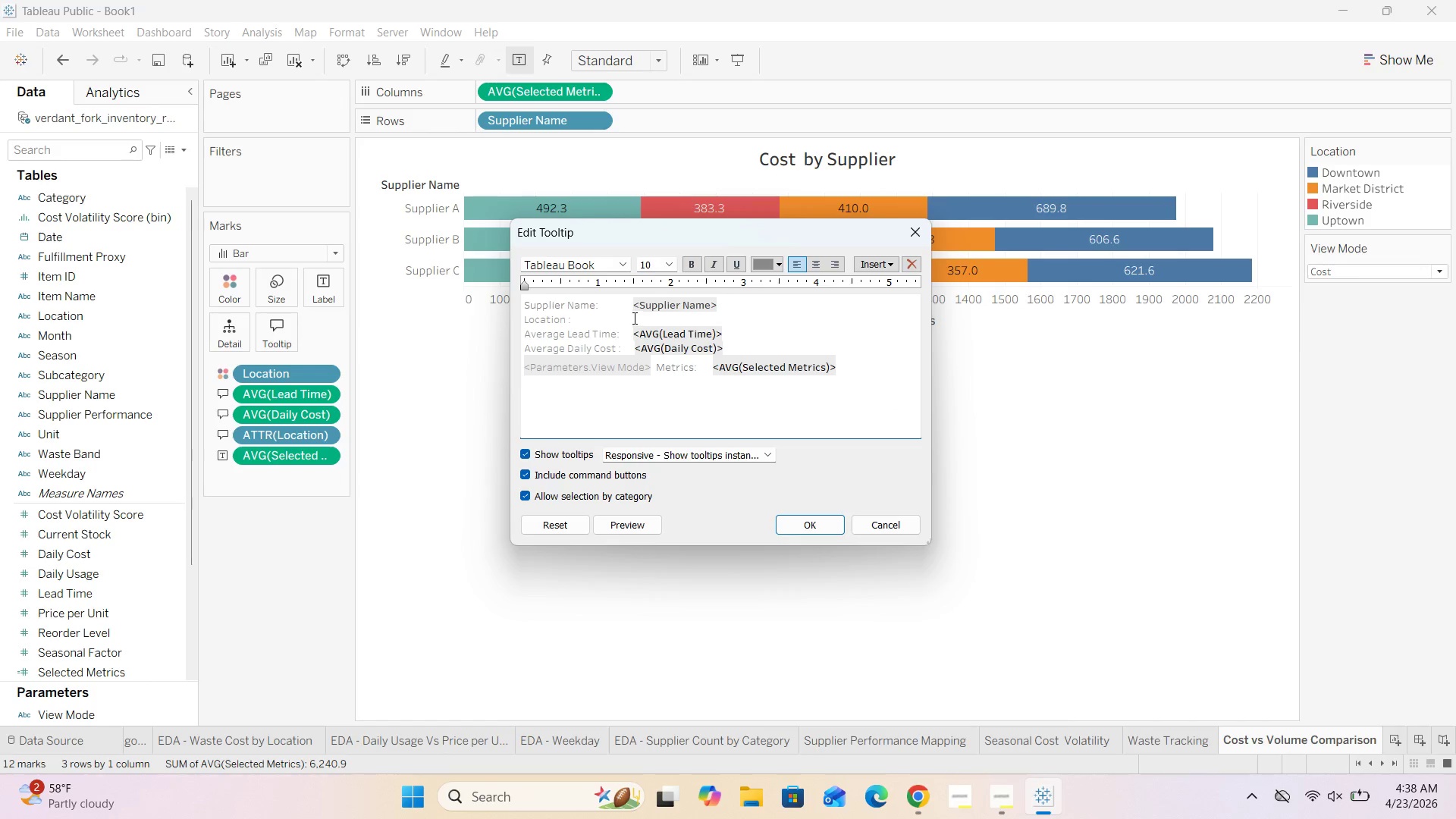 
hold_key(key=Space, duration=1.06)
 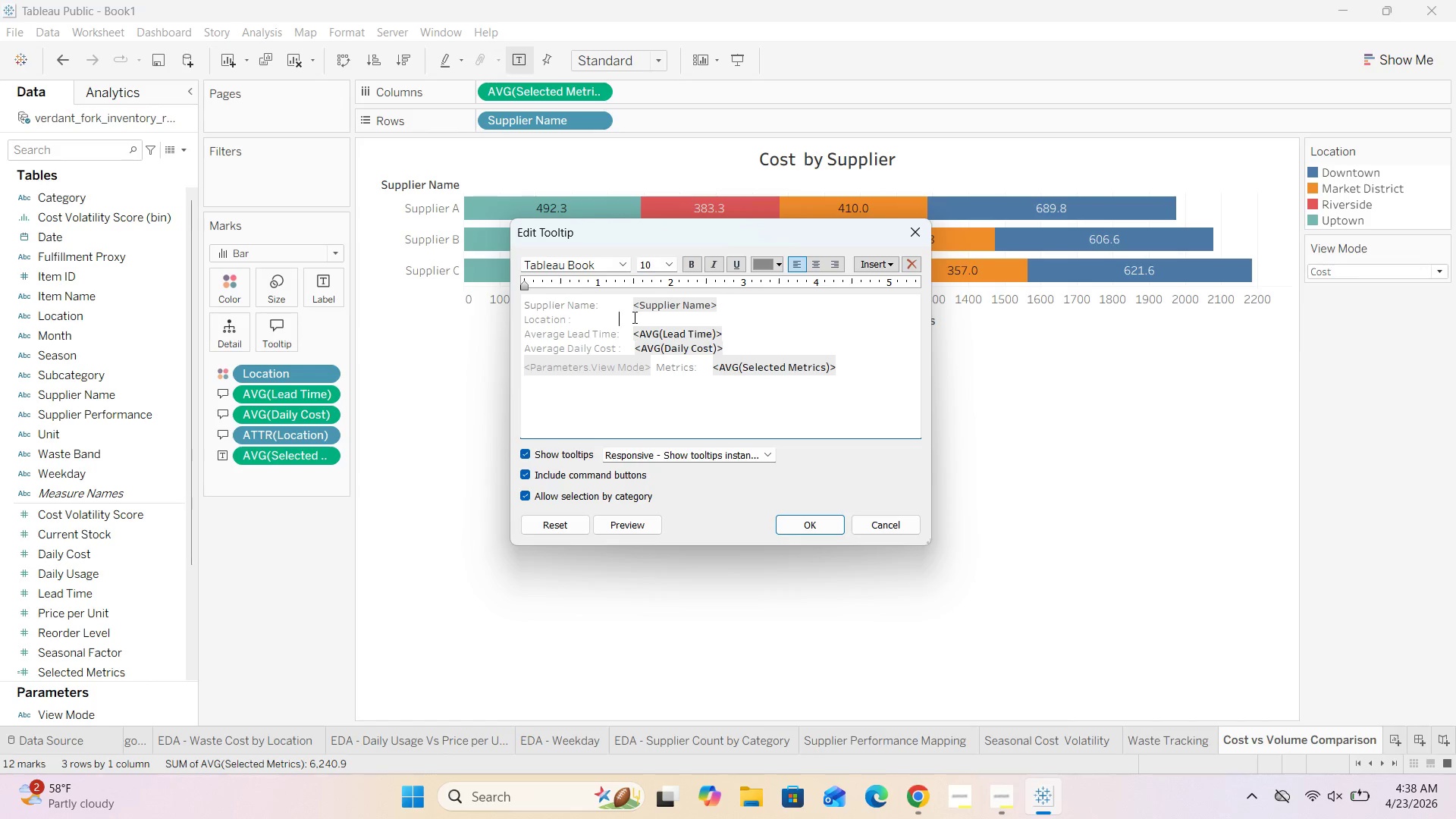 
key(Space)
 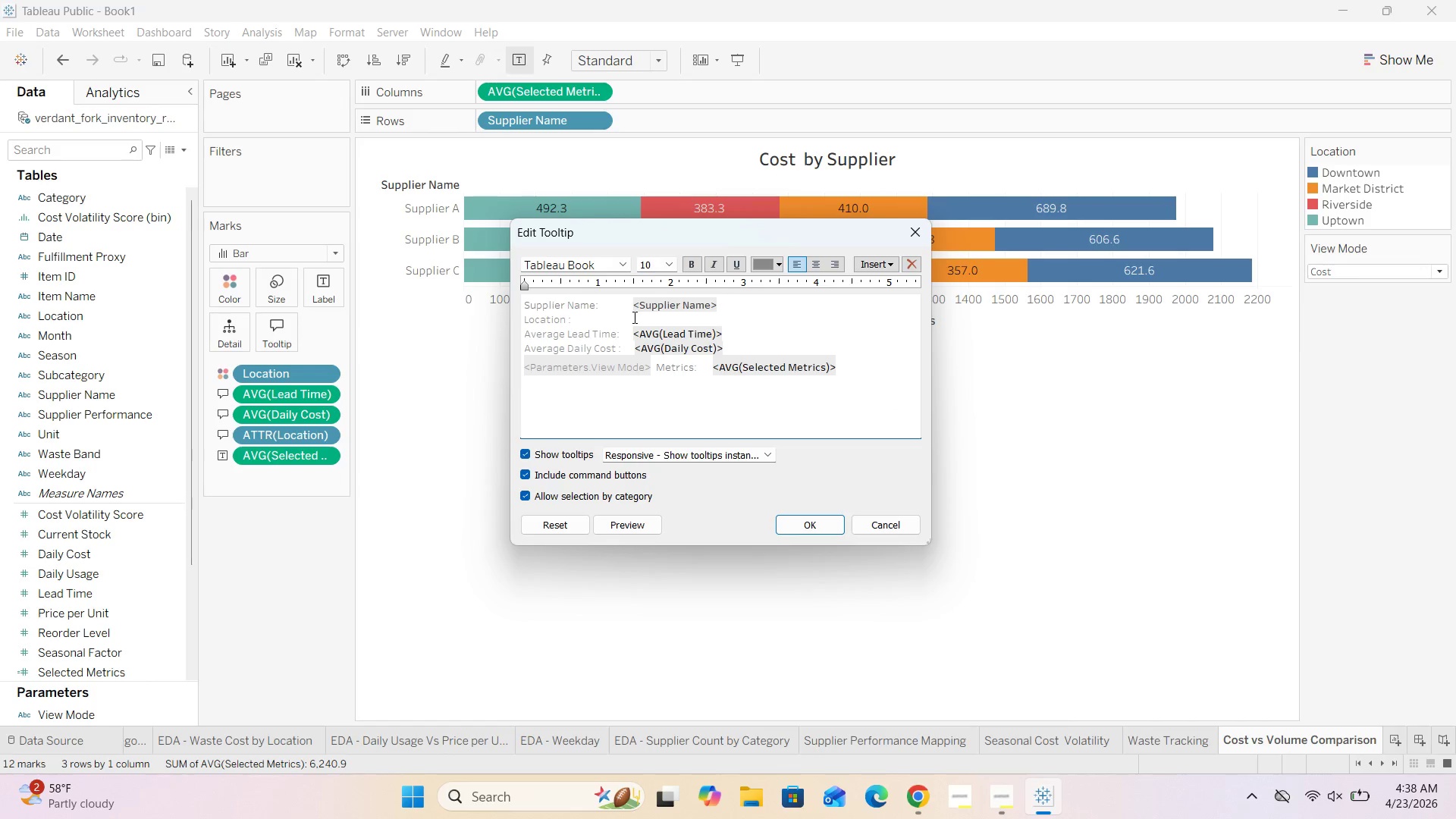 
key(Space)
 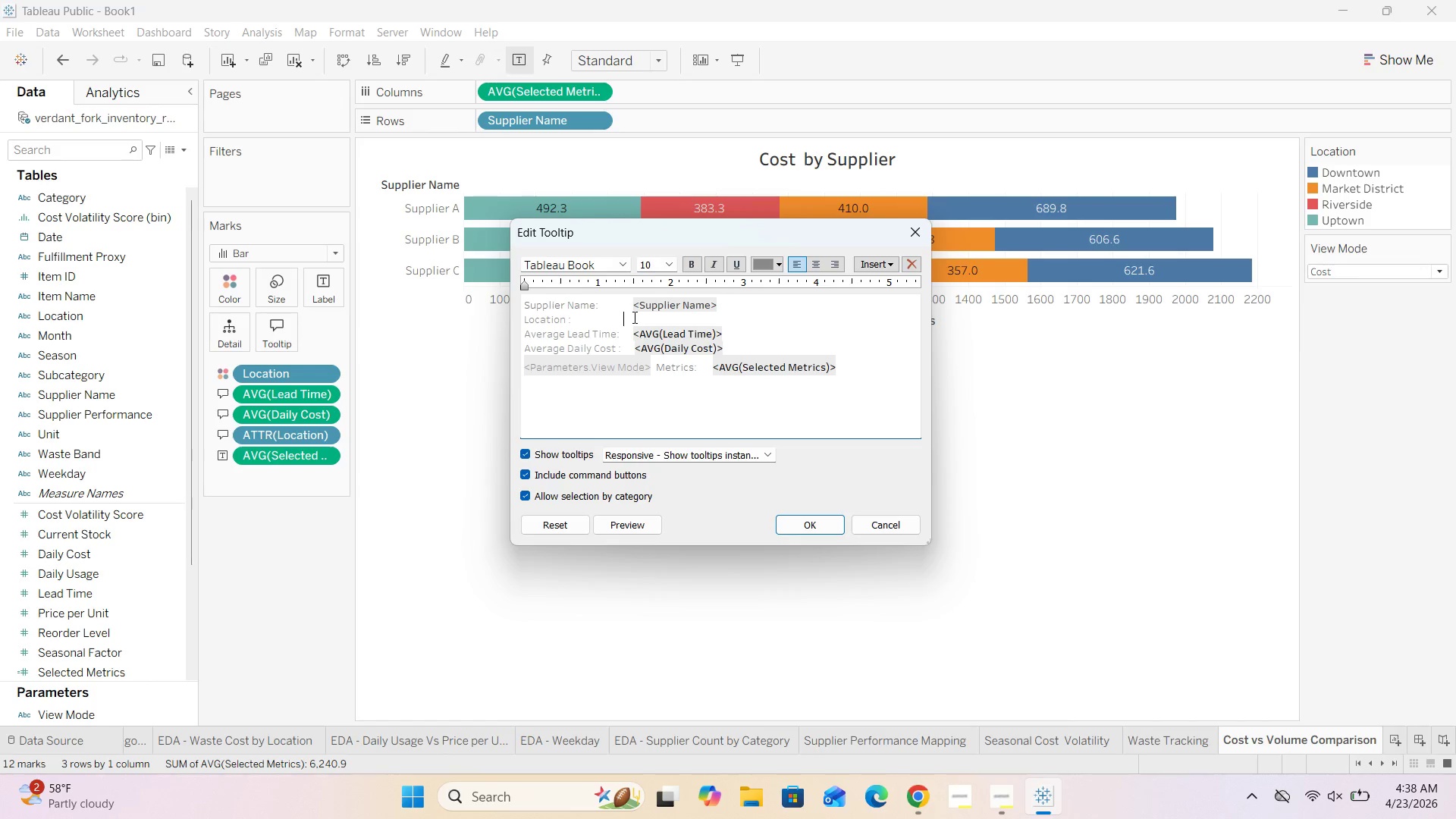 
key(Space)
 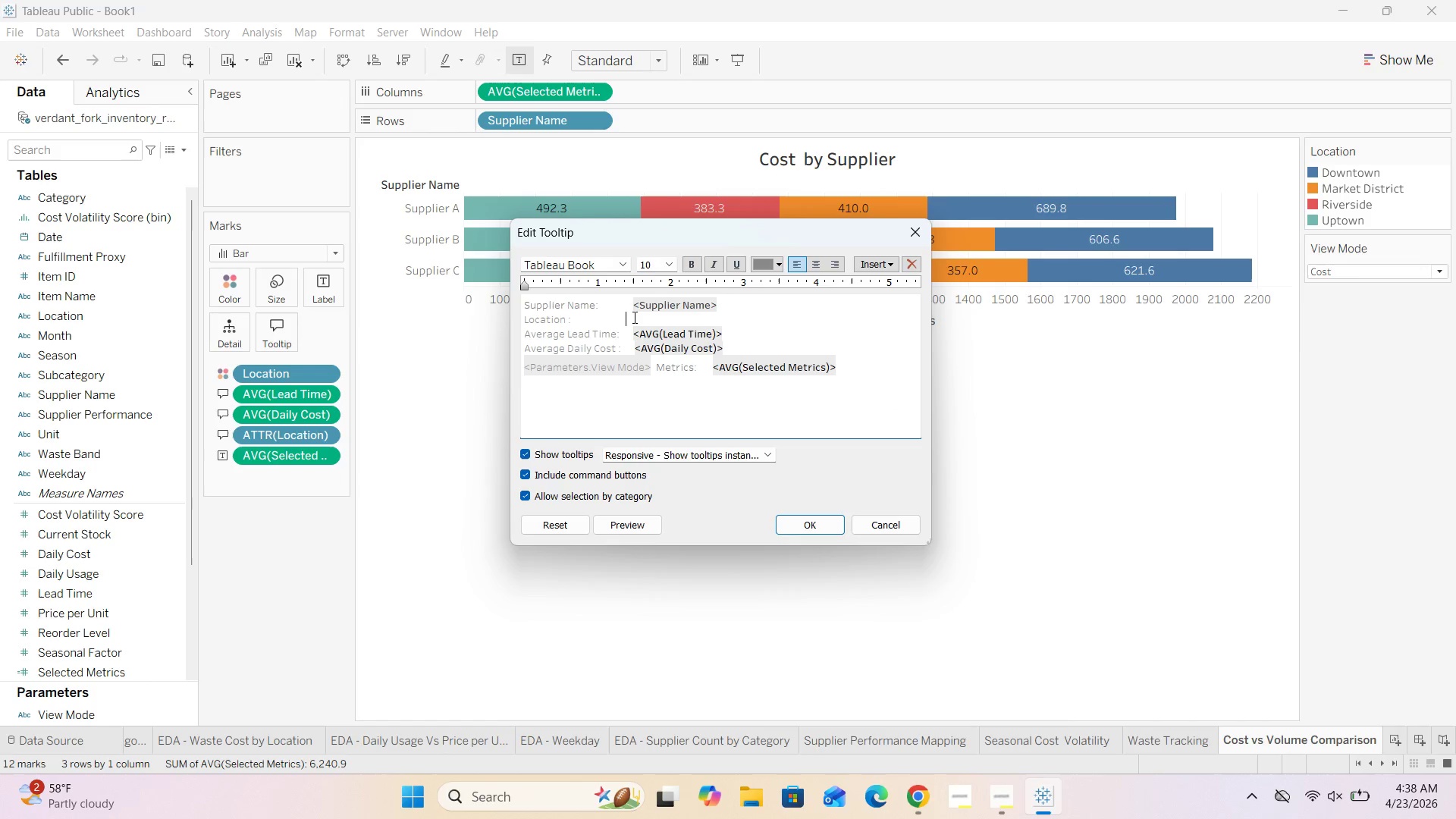 
key(Space)
 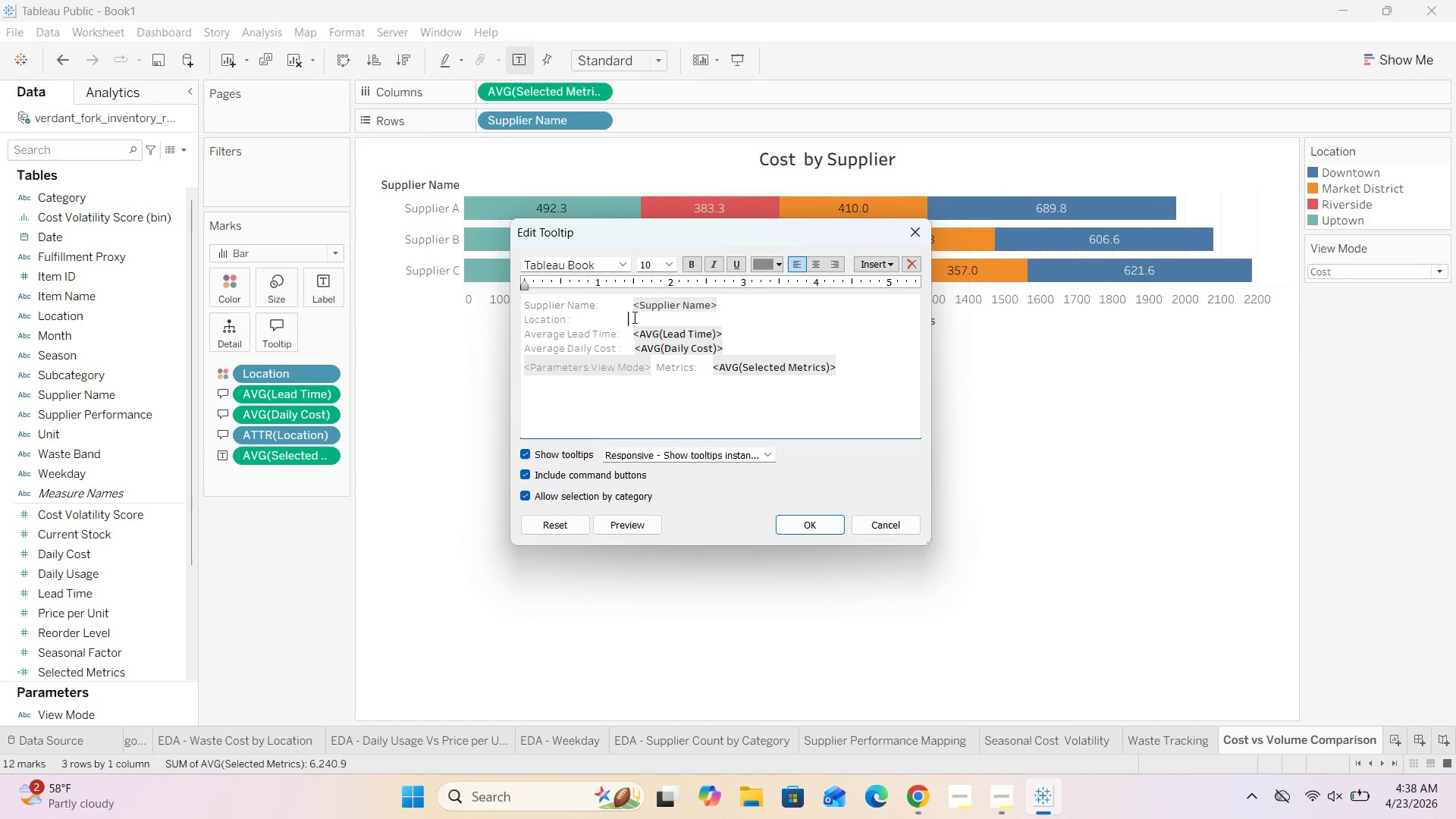 
key(Space)
 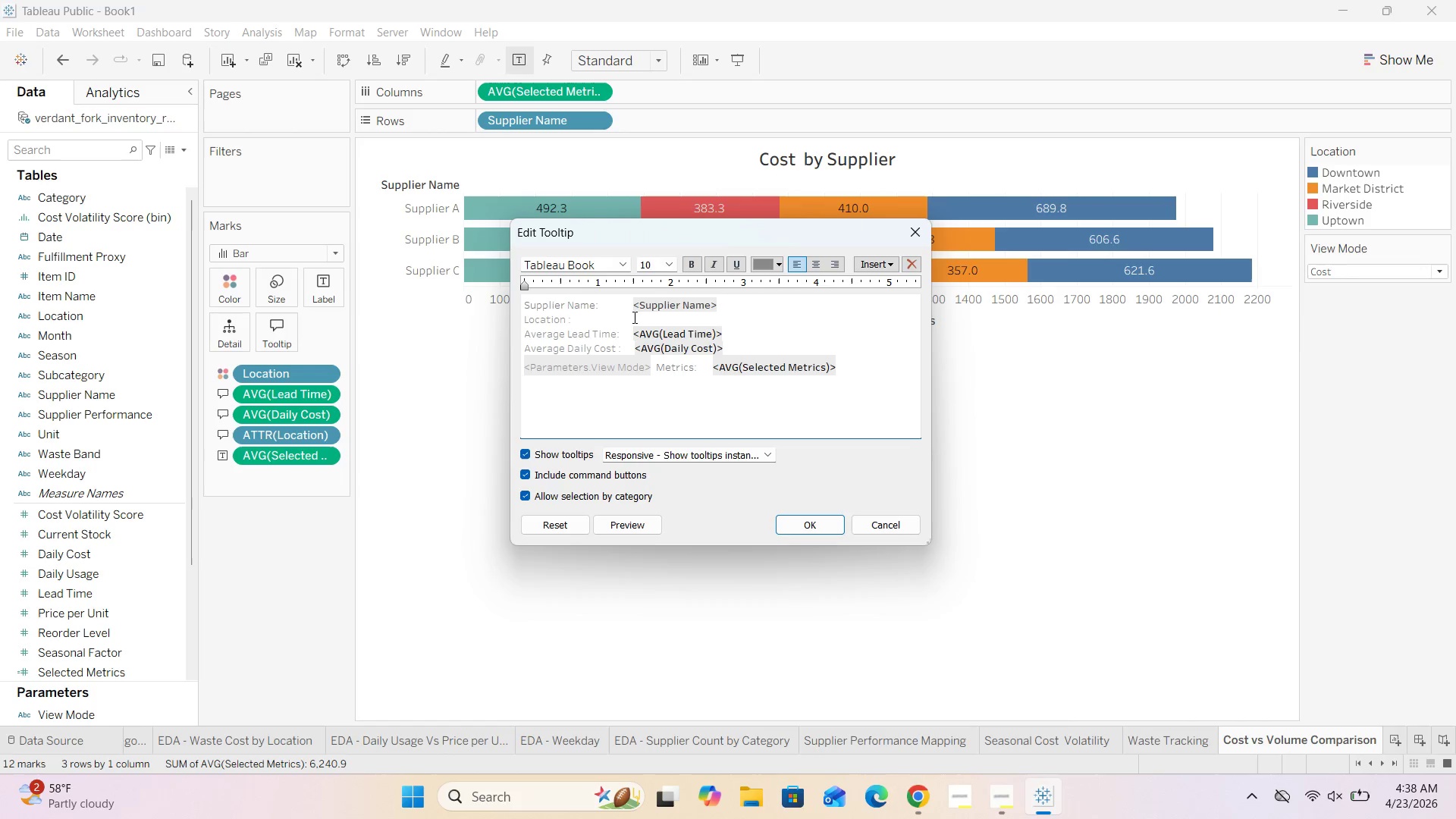 
key(Control+V)
 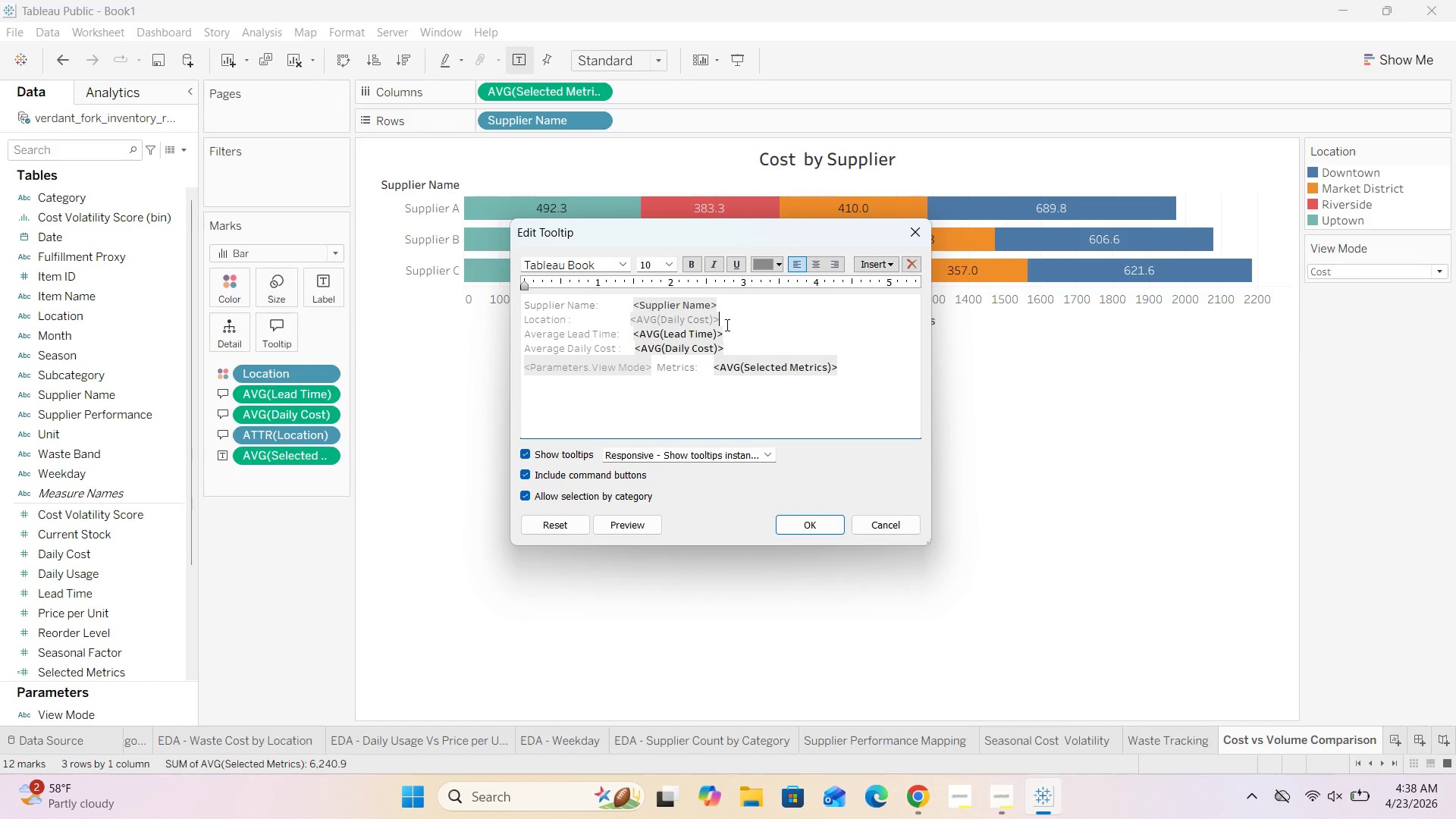 
left_click_drag(start_coordinate=[728, 319], to_coordinate=[613, 318])
 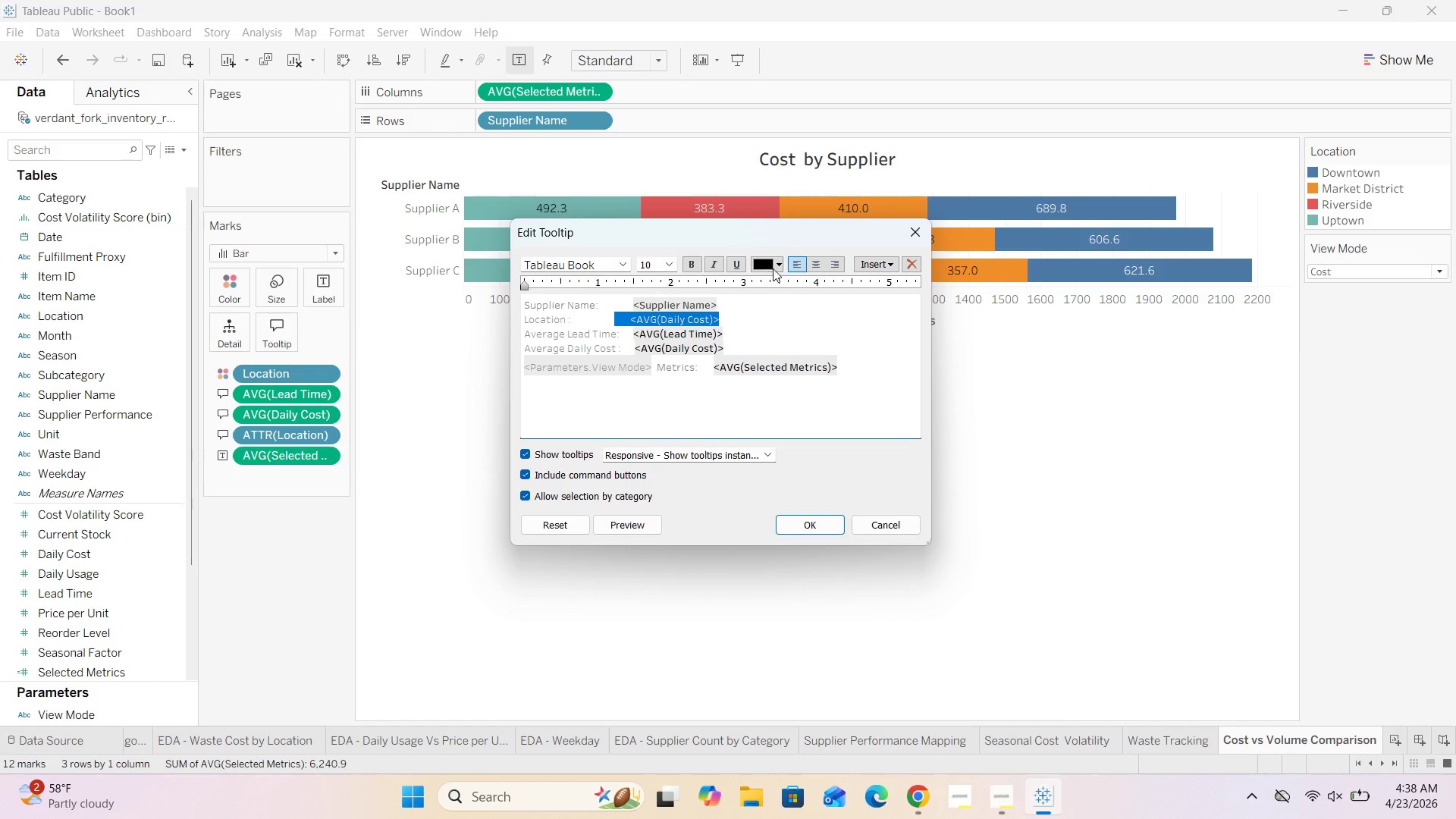 
left_click([778, 263])
 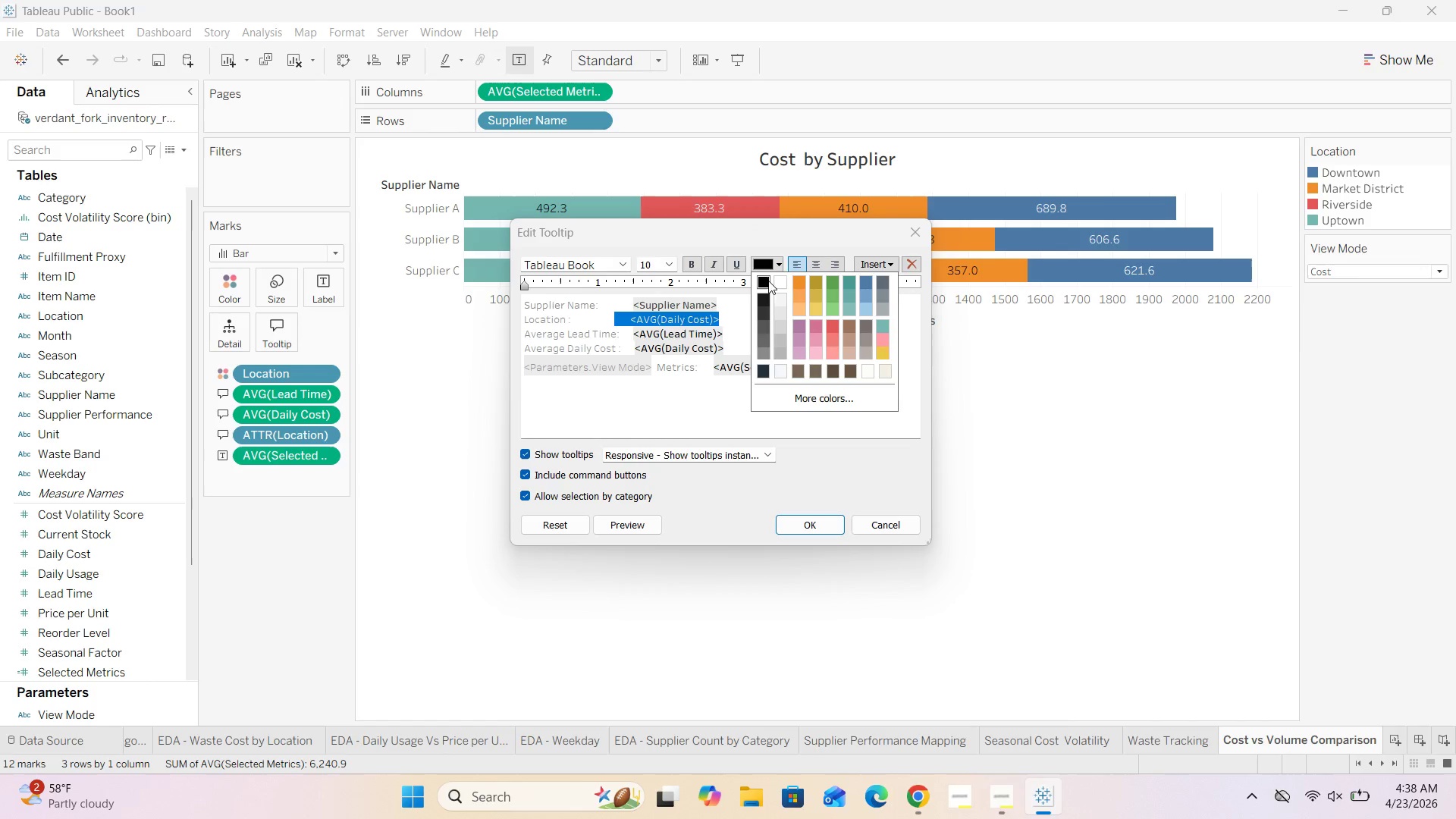 
left_click([766, 281])
 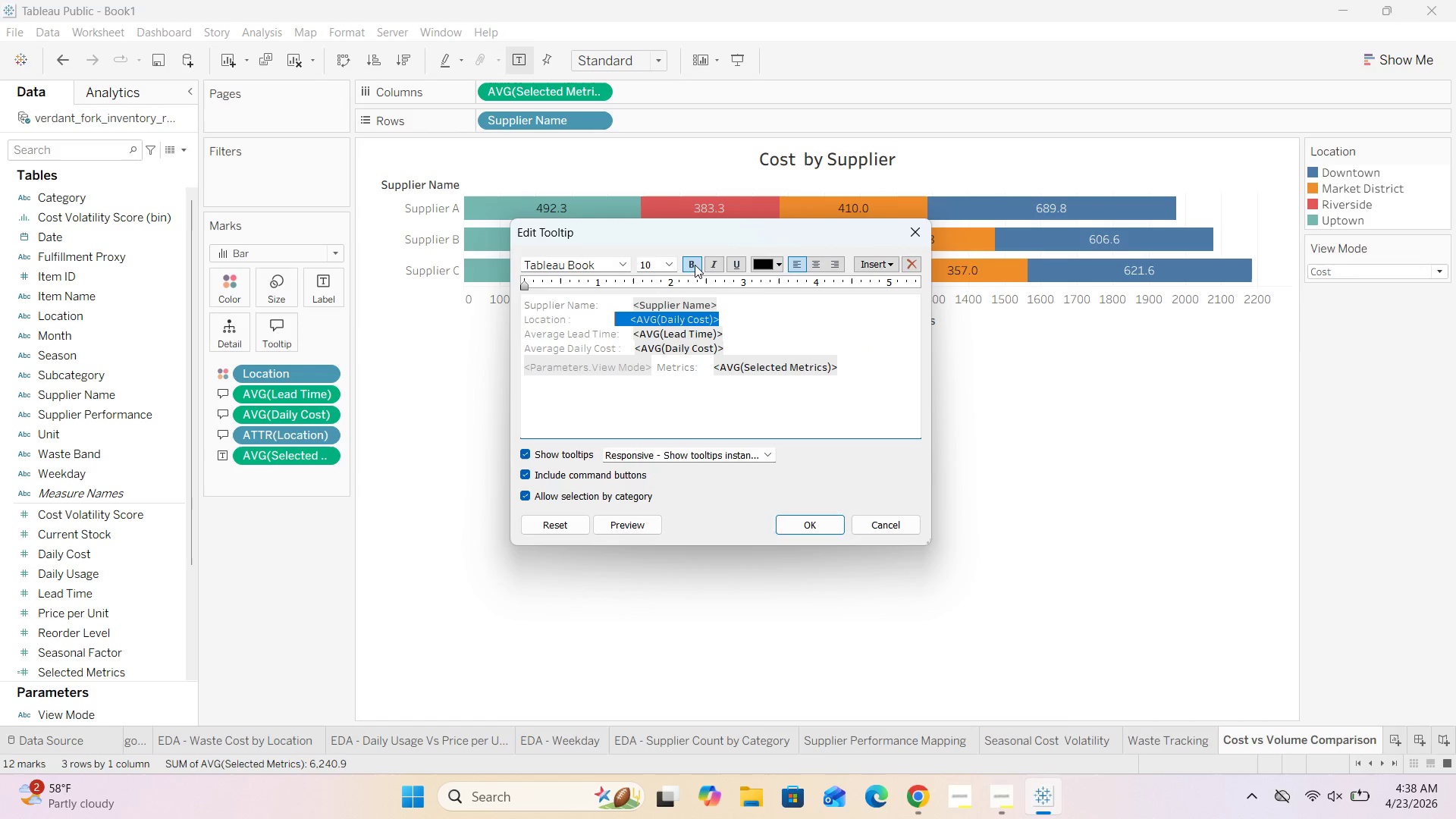 
double_click([767, 319])
 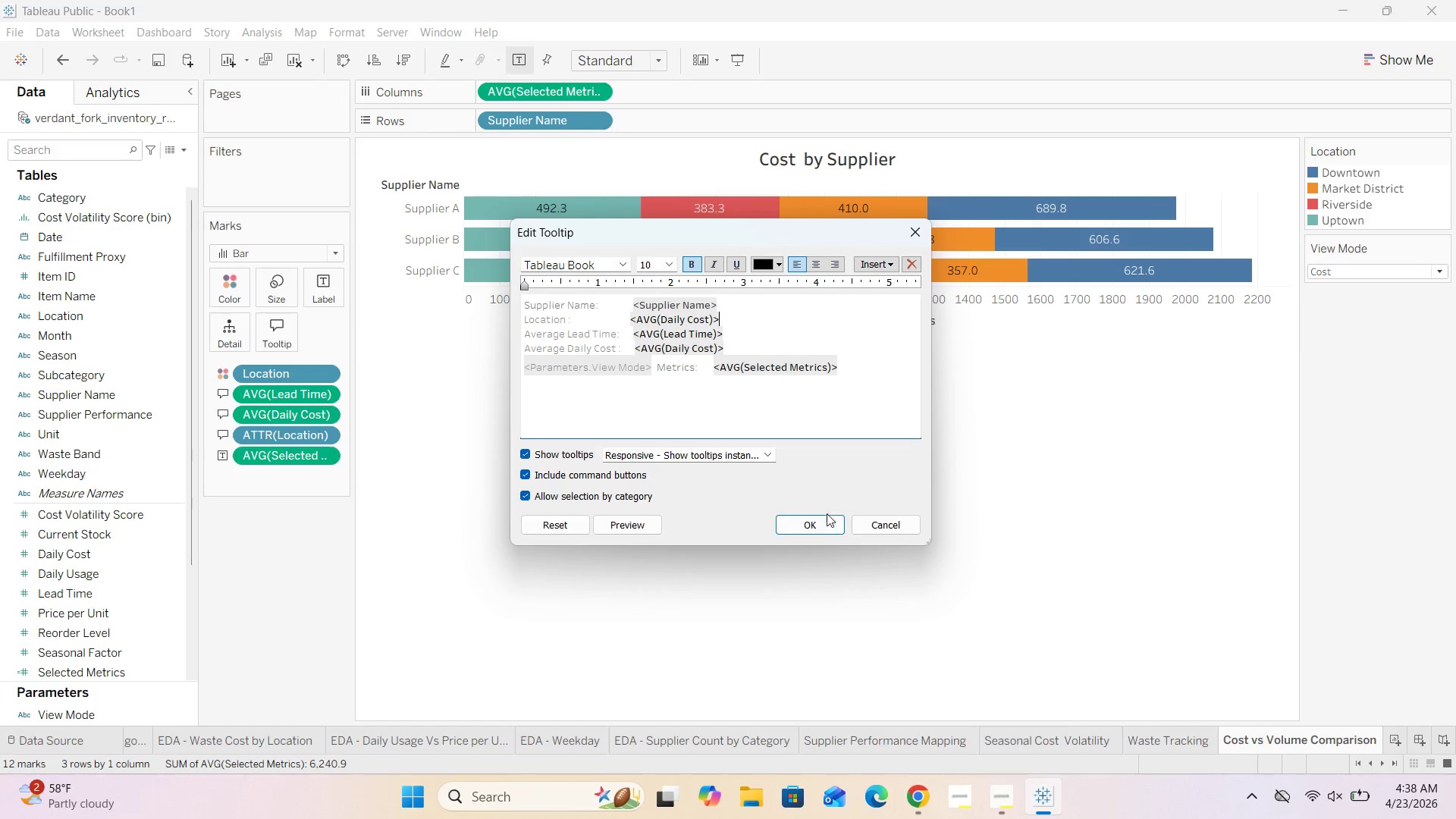 
left_click([824, 526])
 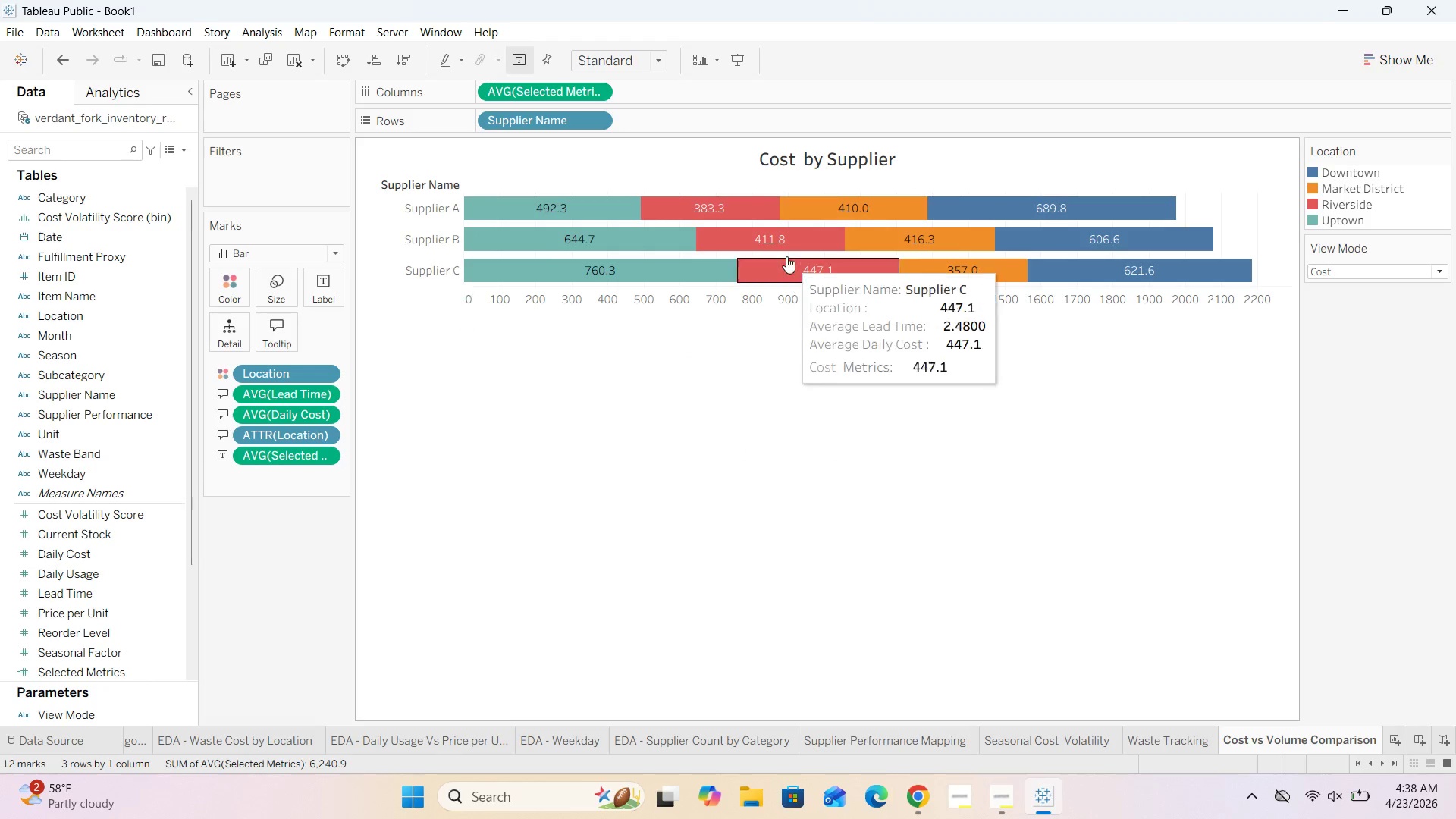 
mouse_move([723, 237])
 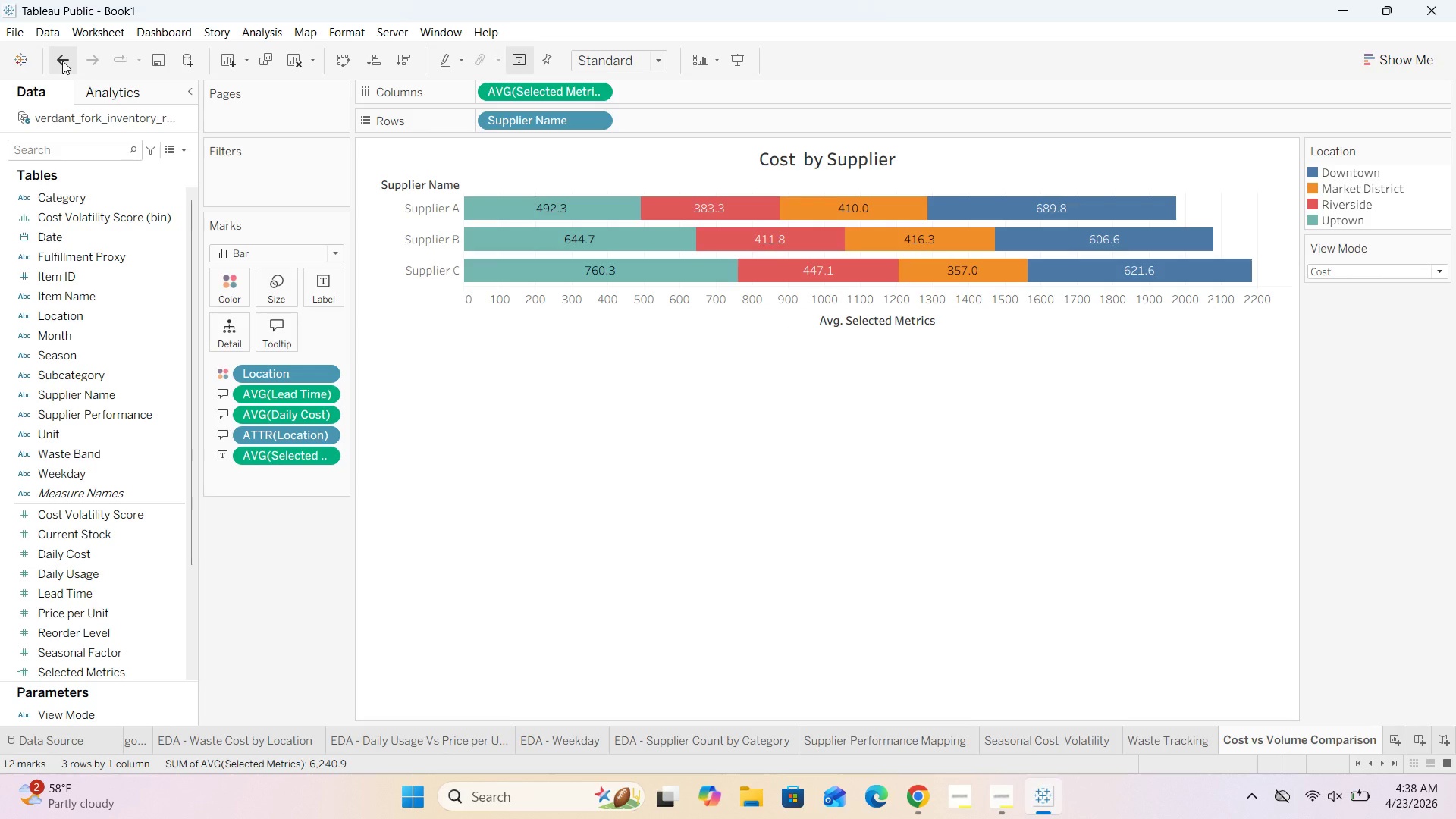 
left_click([62, 61])
 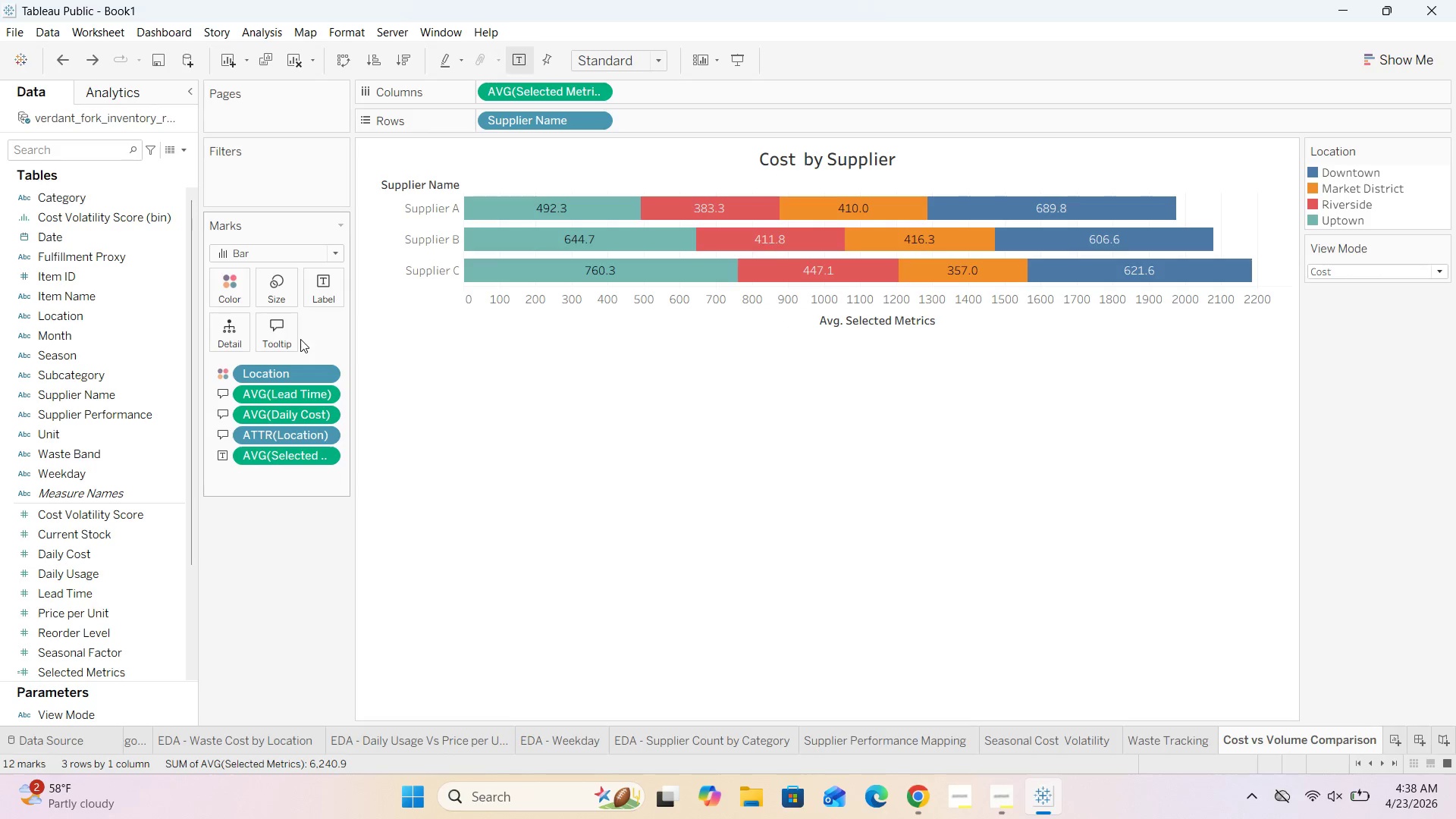 
left_click([275, 336])
 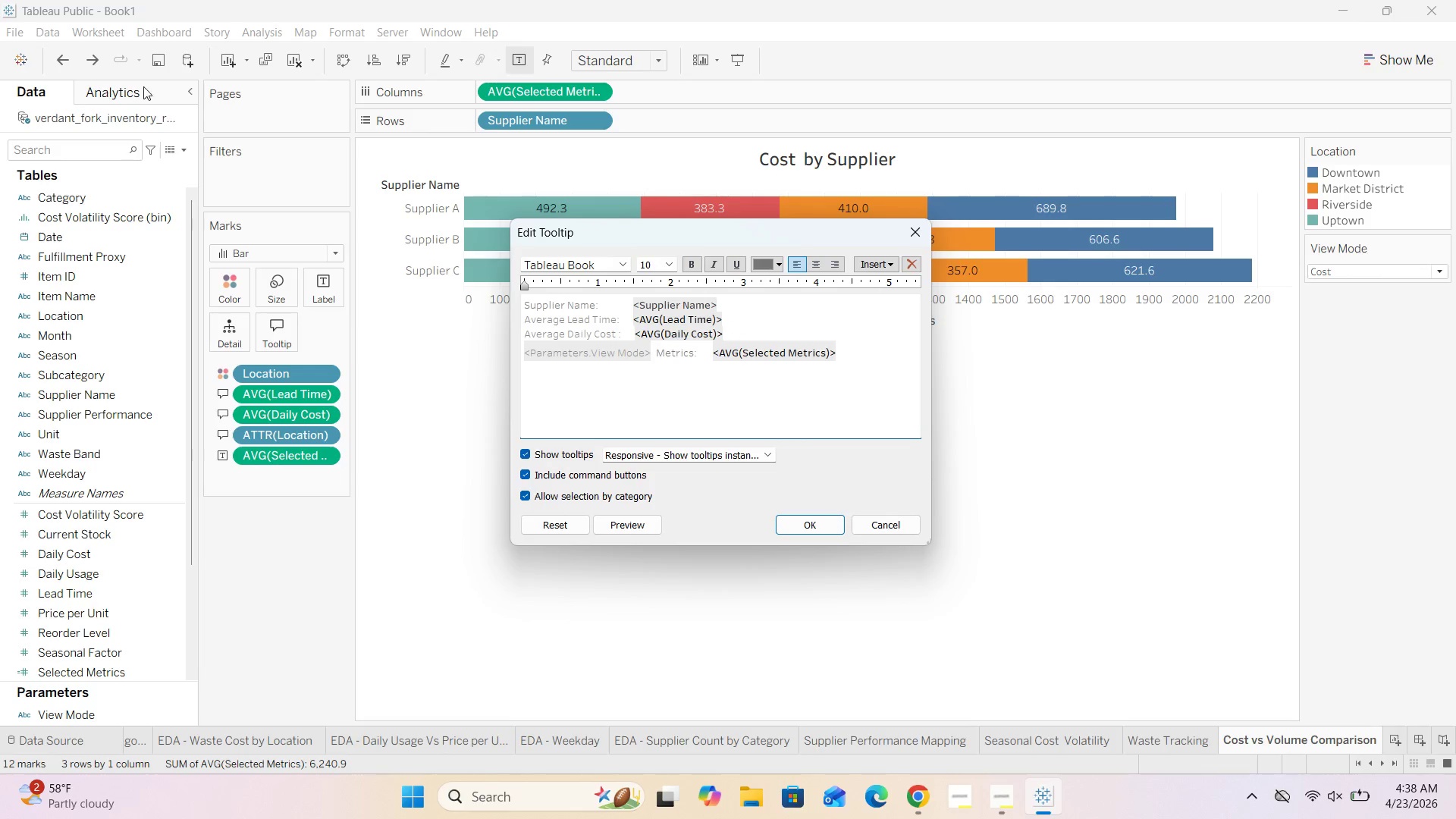 
left_click([911, 234])
 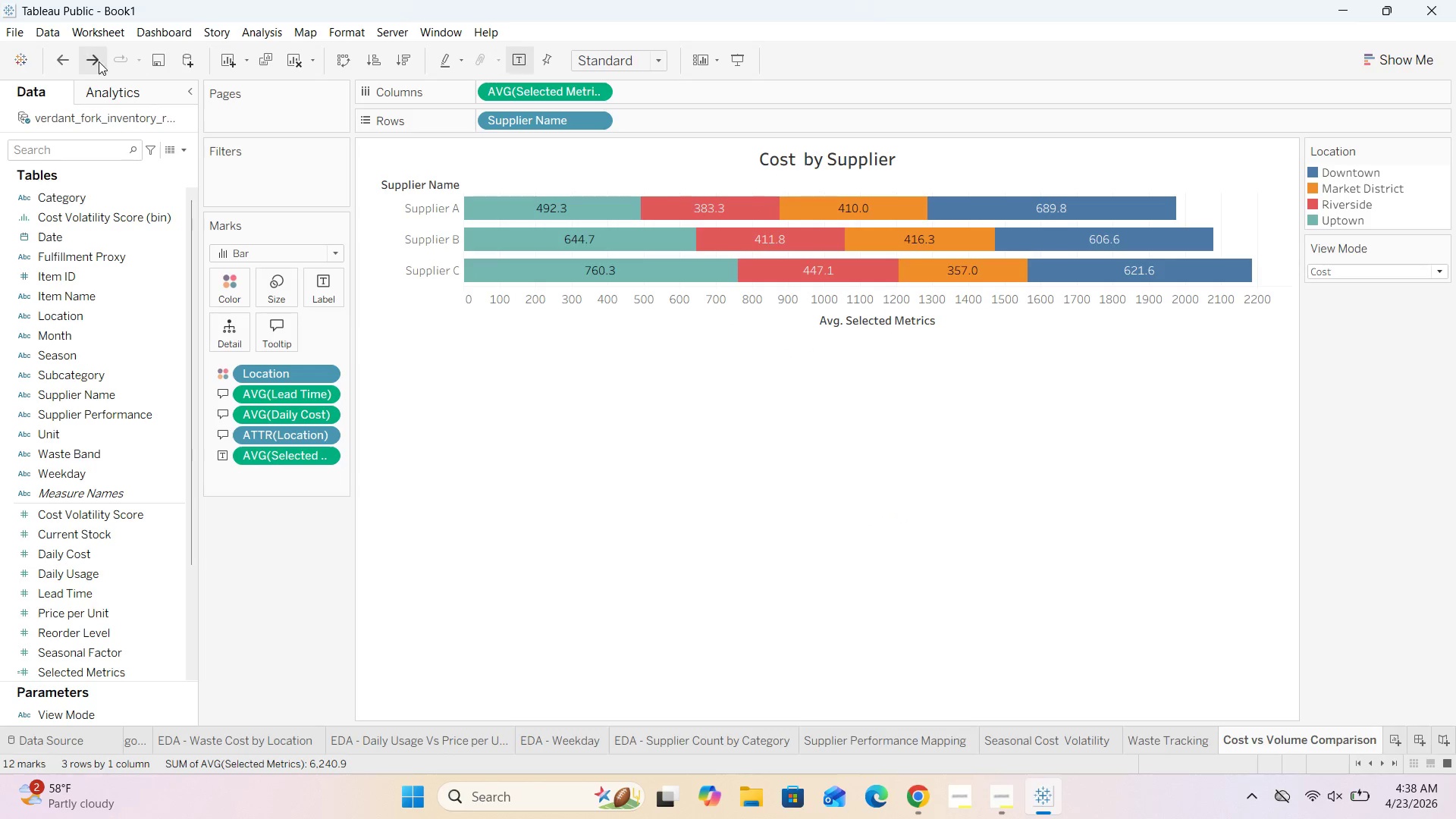 
left_click([94, 62])
 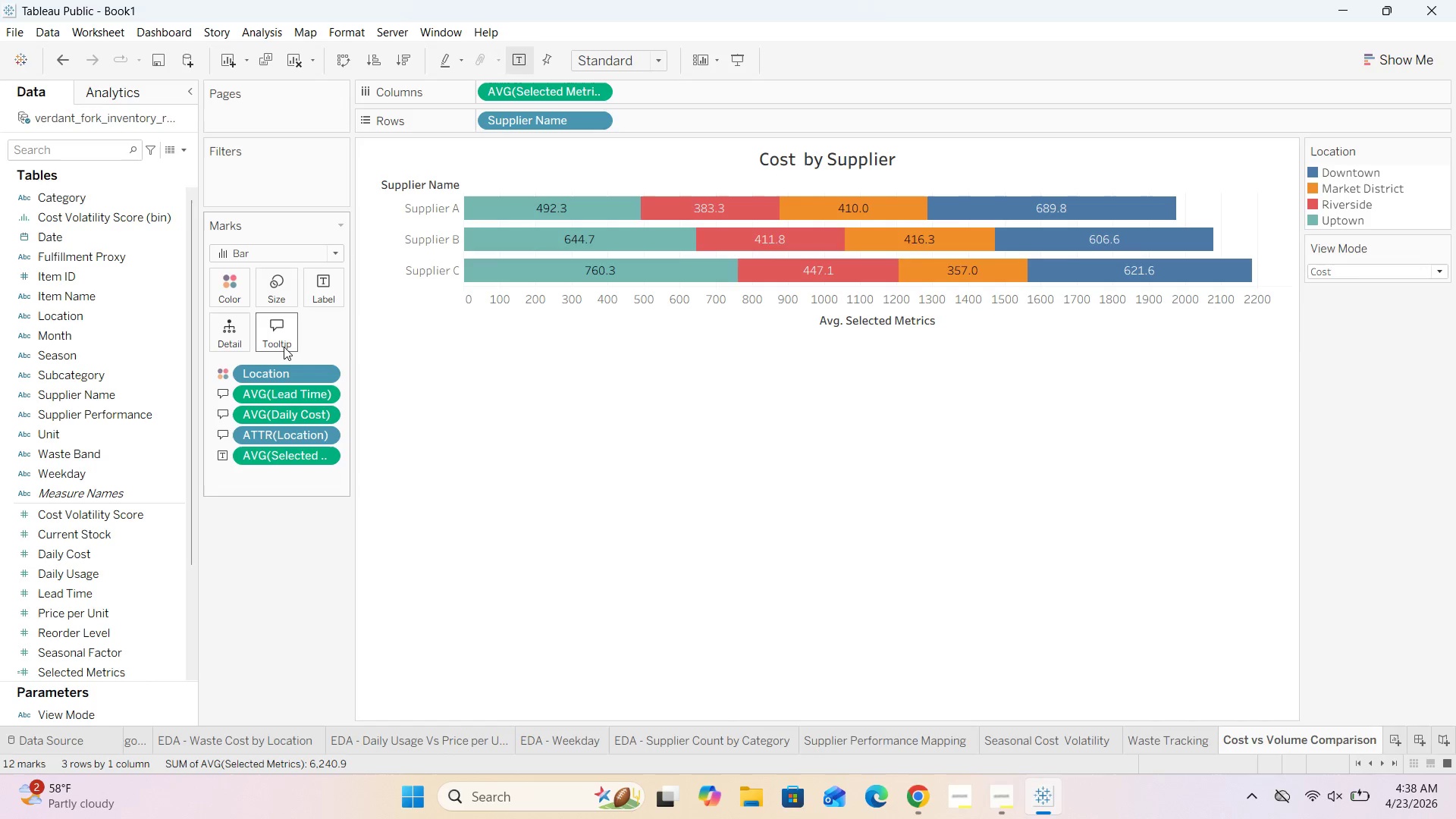 
left_click([284, 343])
 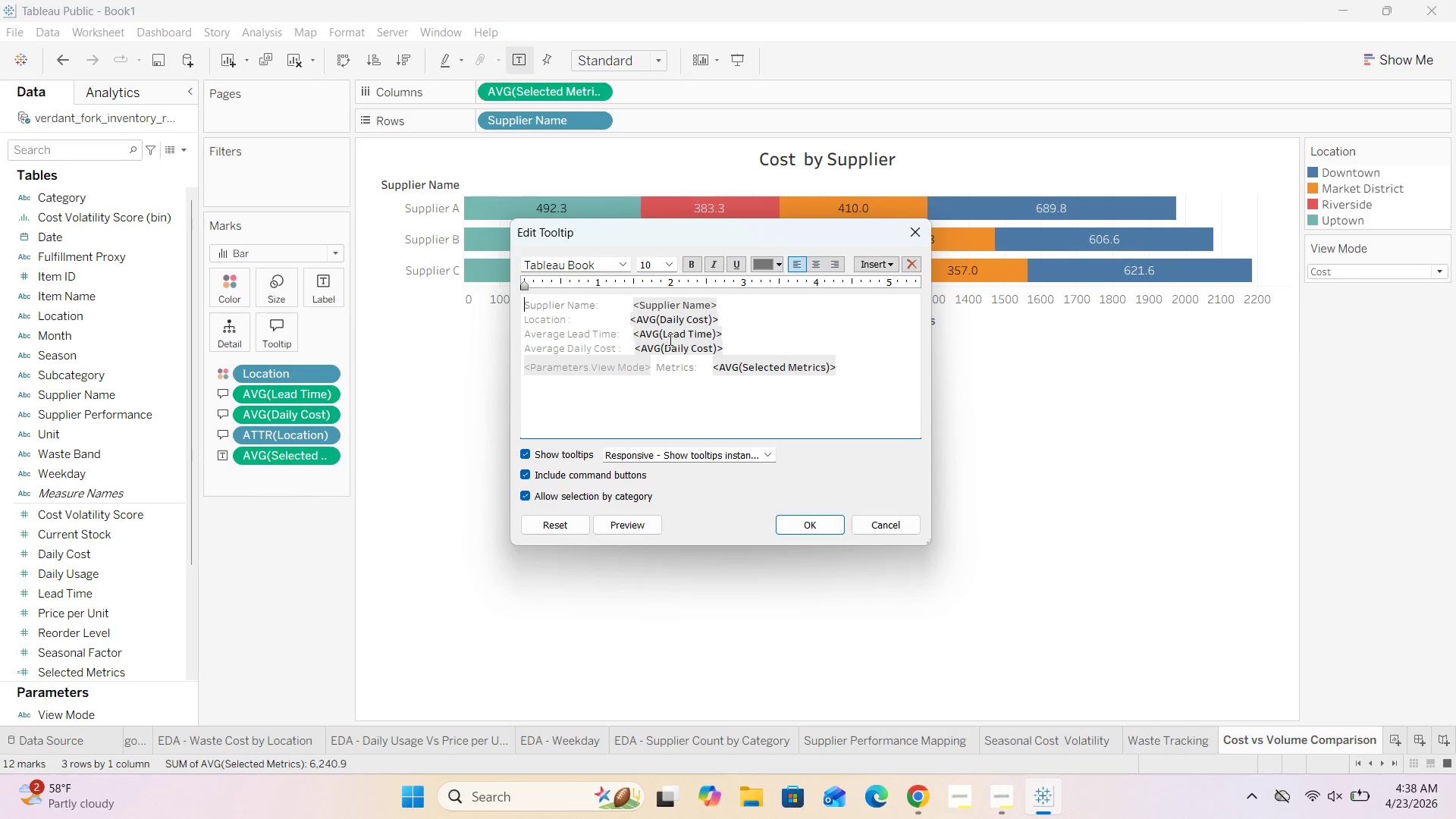 
left_click_drag(start_coordinate=[727, 322], to_coordinate=[607, 319])
 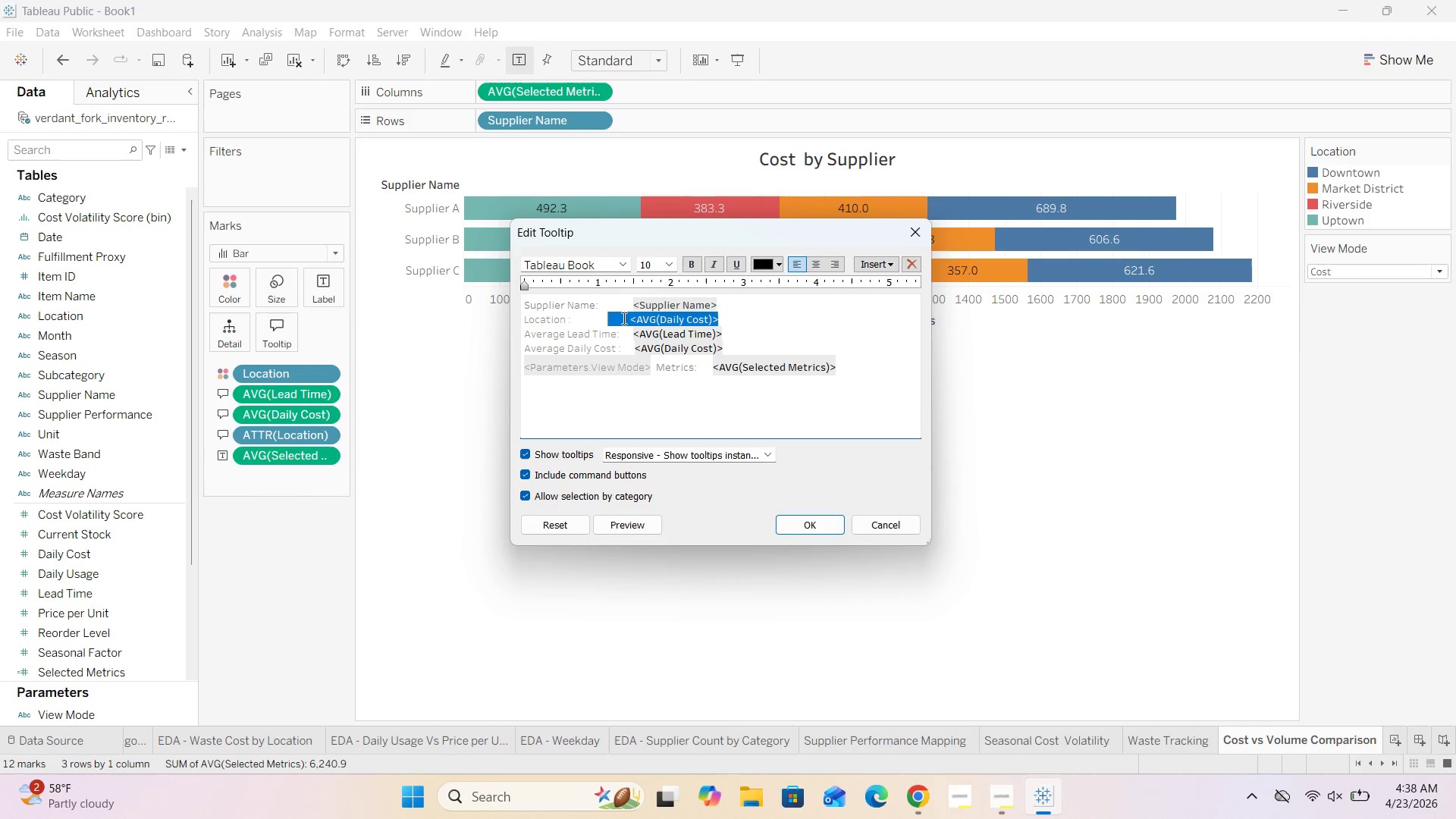 
key(Backspace)
 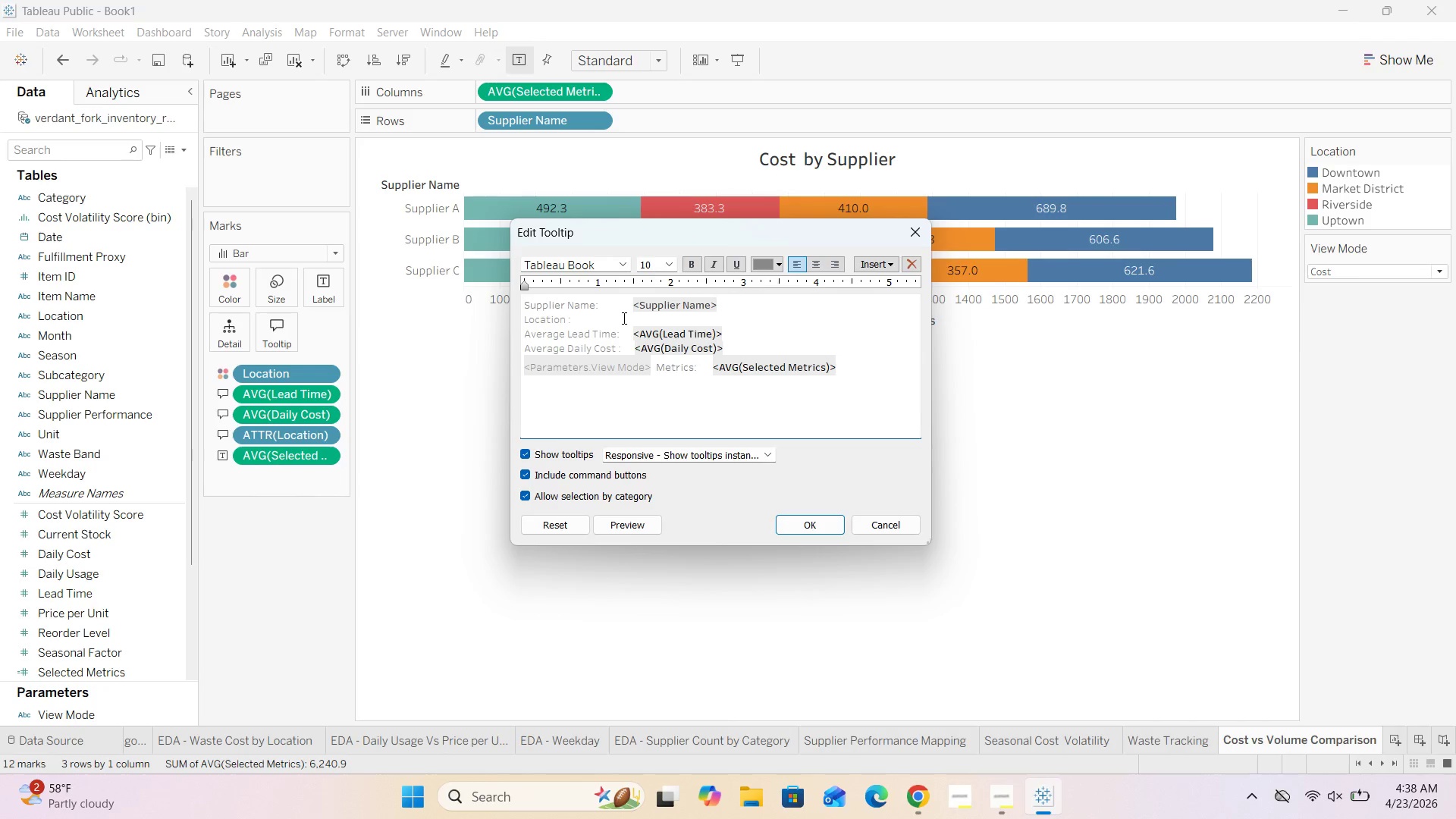 
key(Space)
 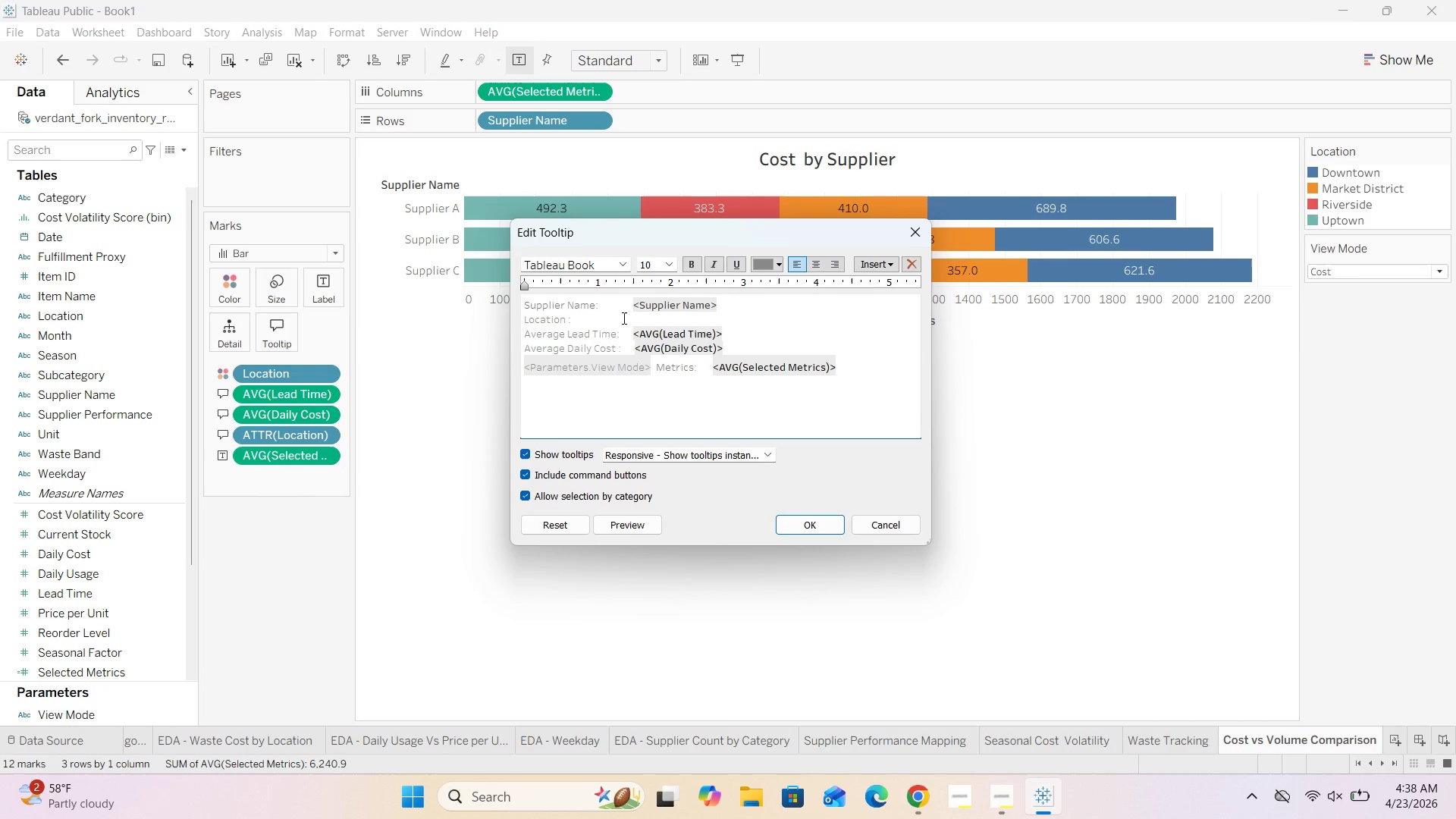 
key(Space)
 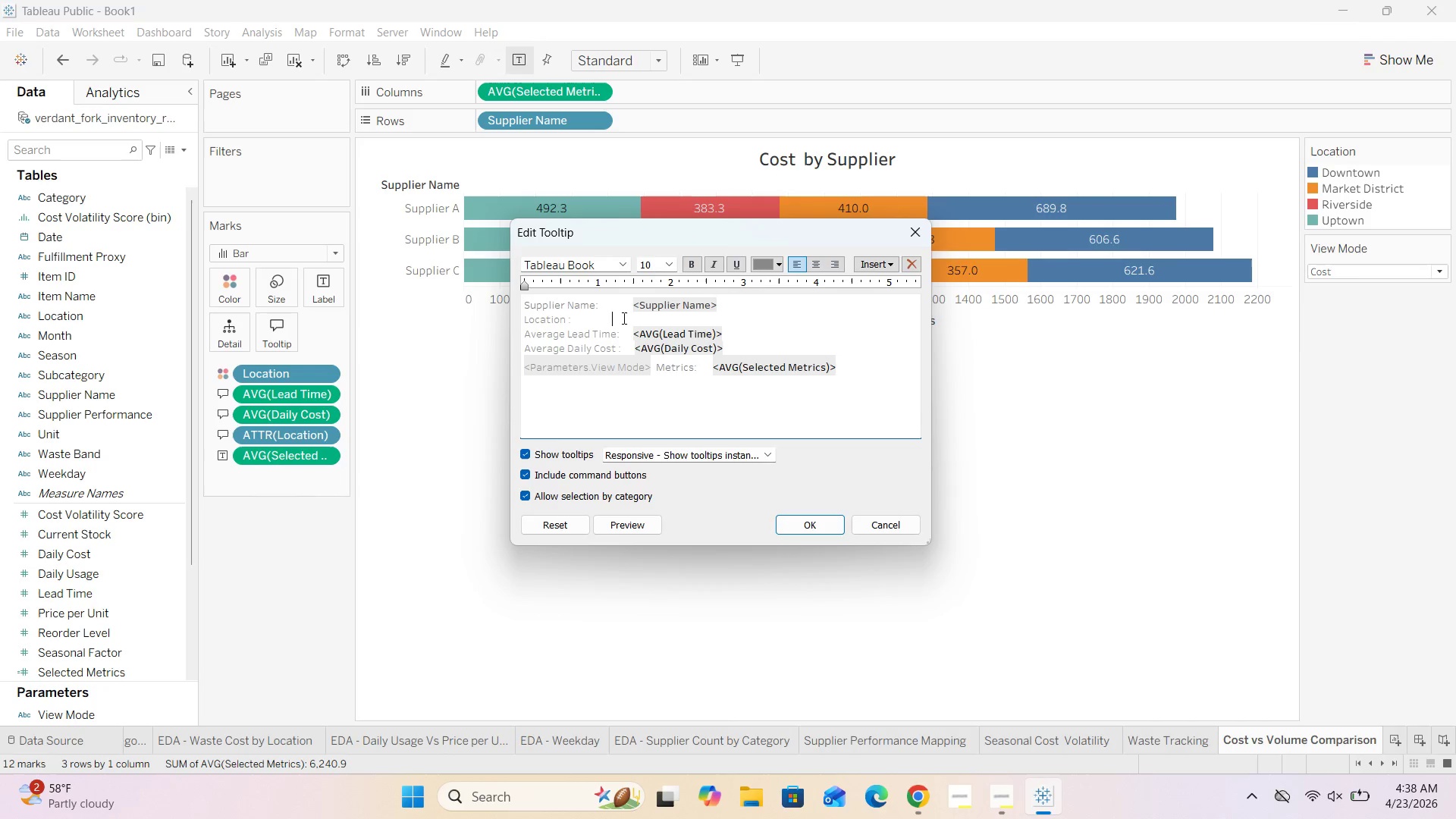 
key(Space)
 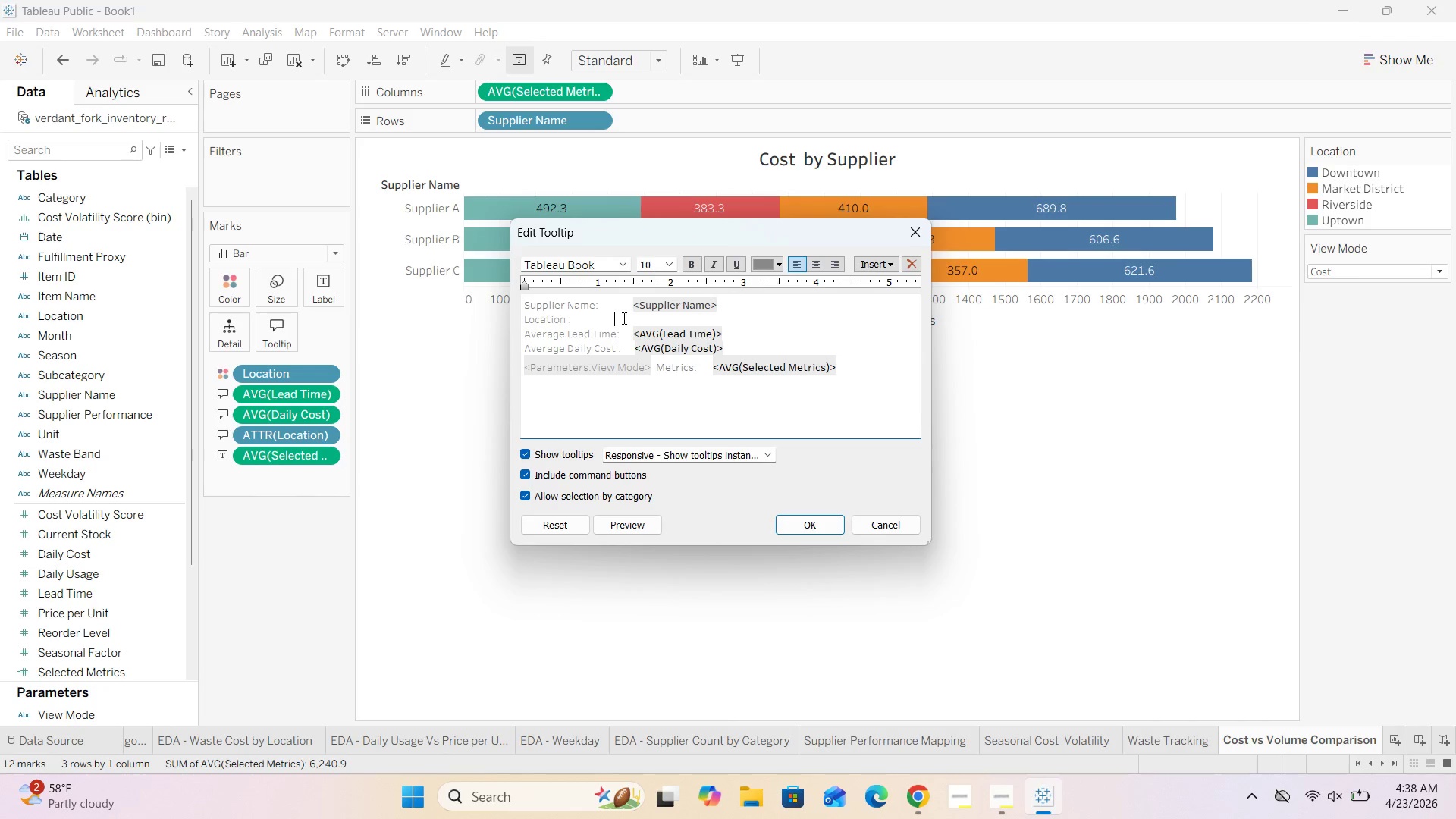 
key(Space)
 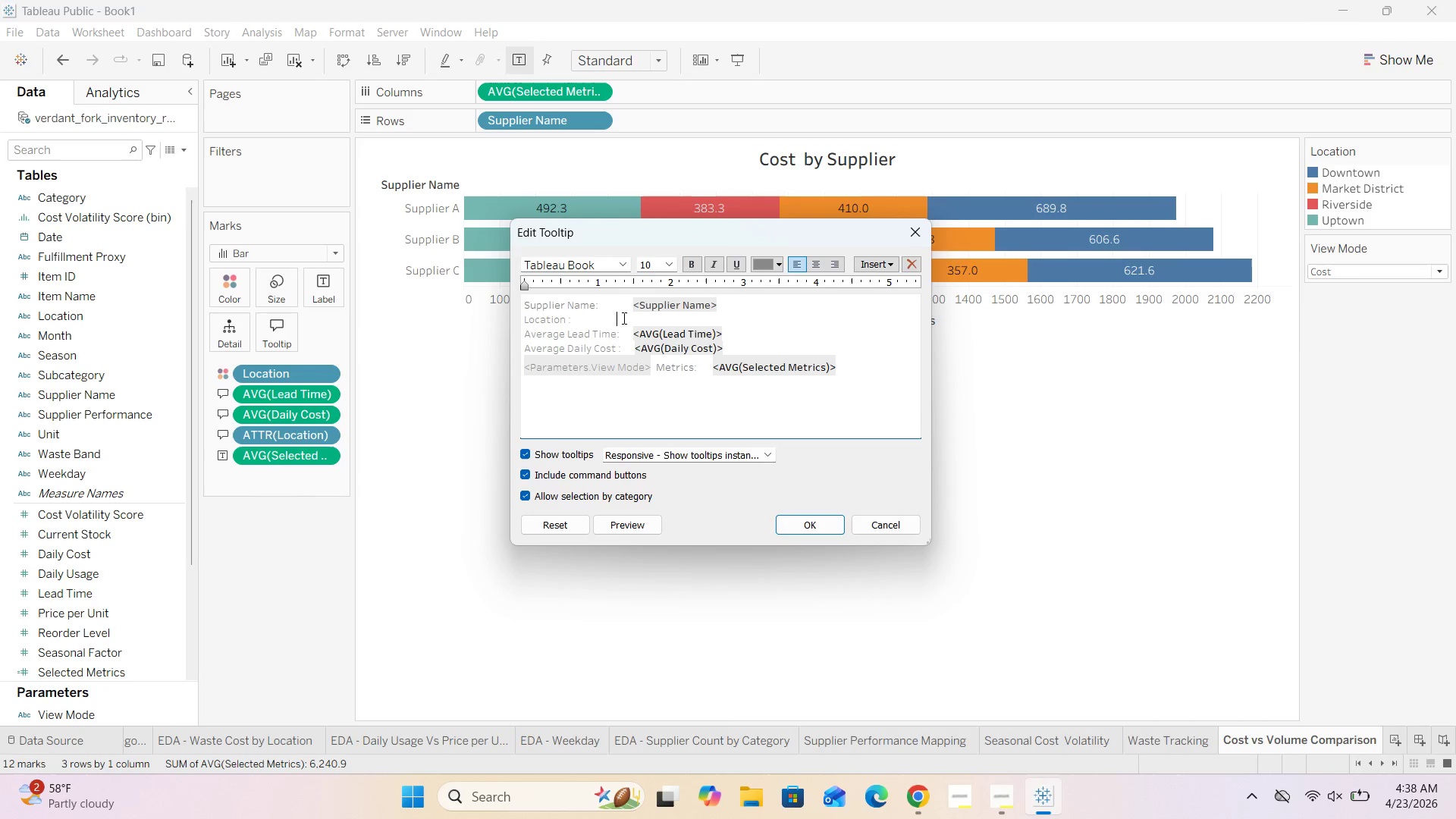 
key(Space)
 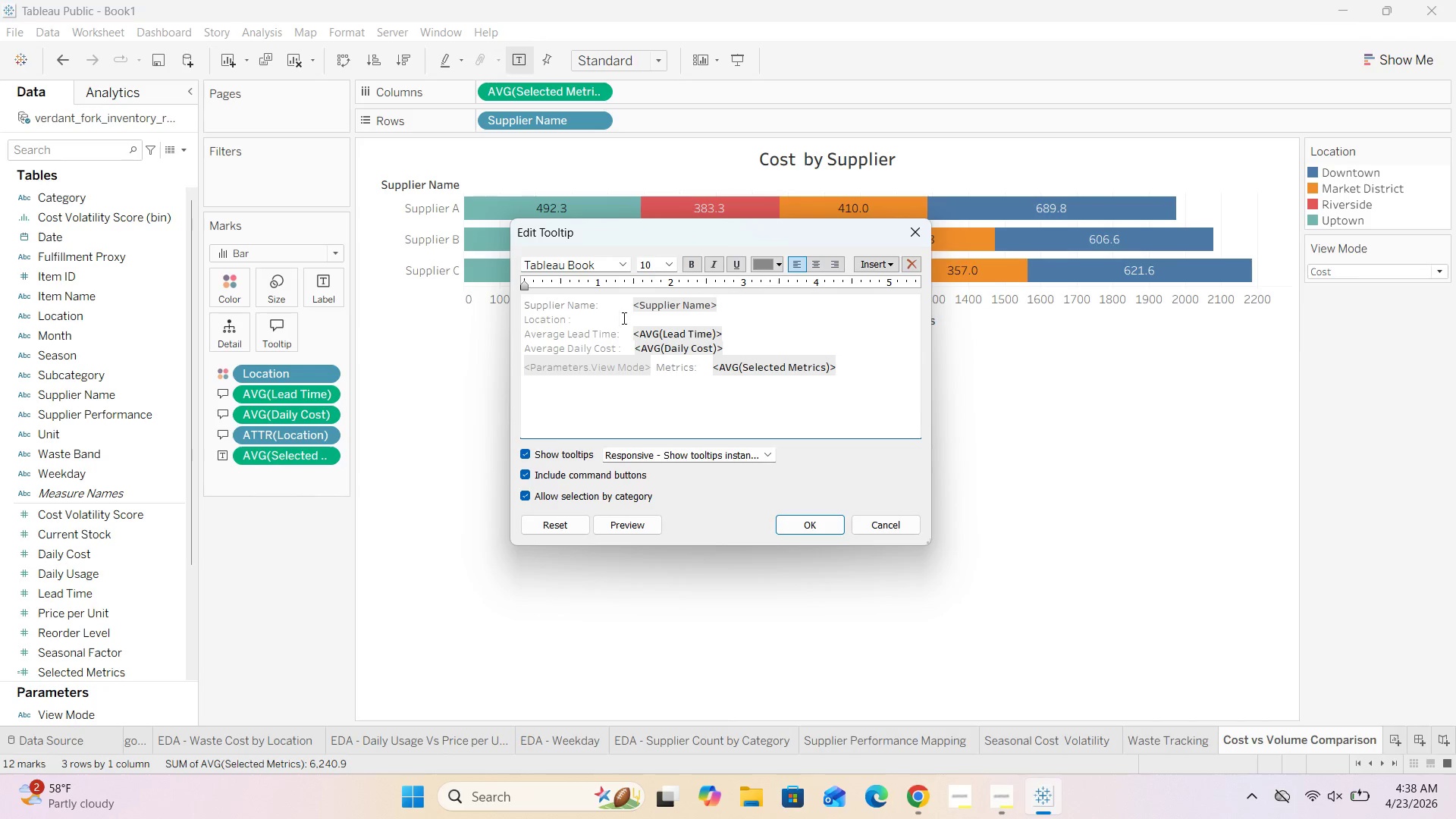 
key(Space)